 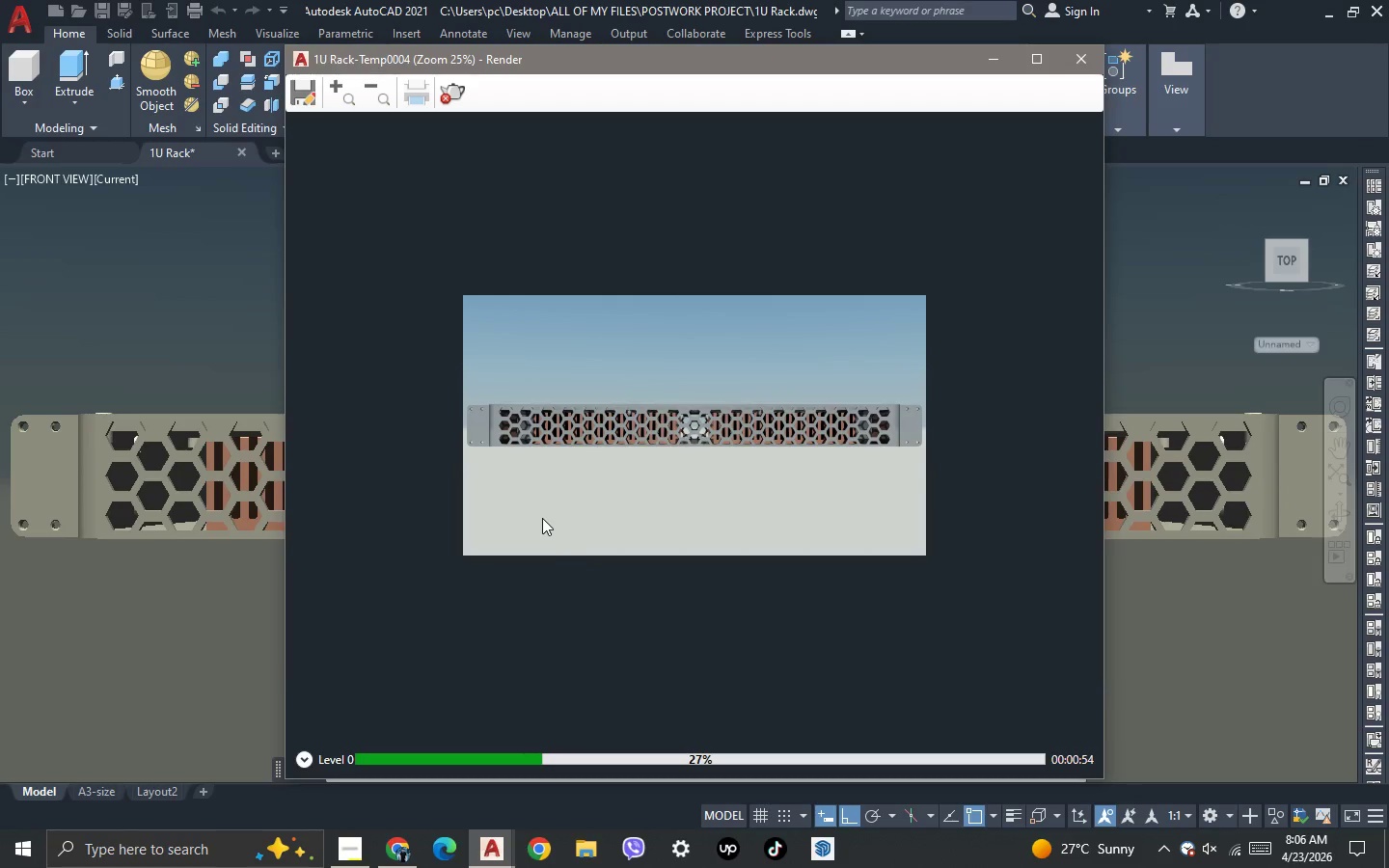 
scroll: coordinate [586, 478], scroll_direction: up, amount: 1.0
 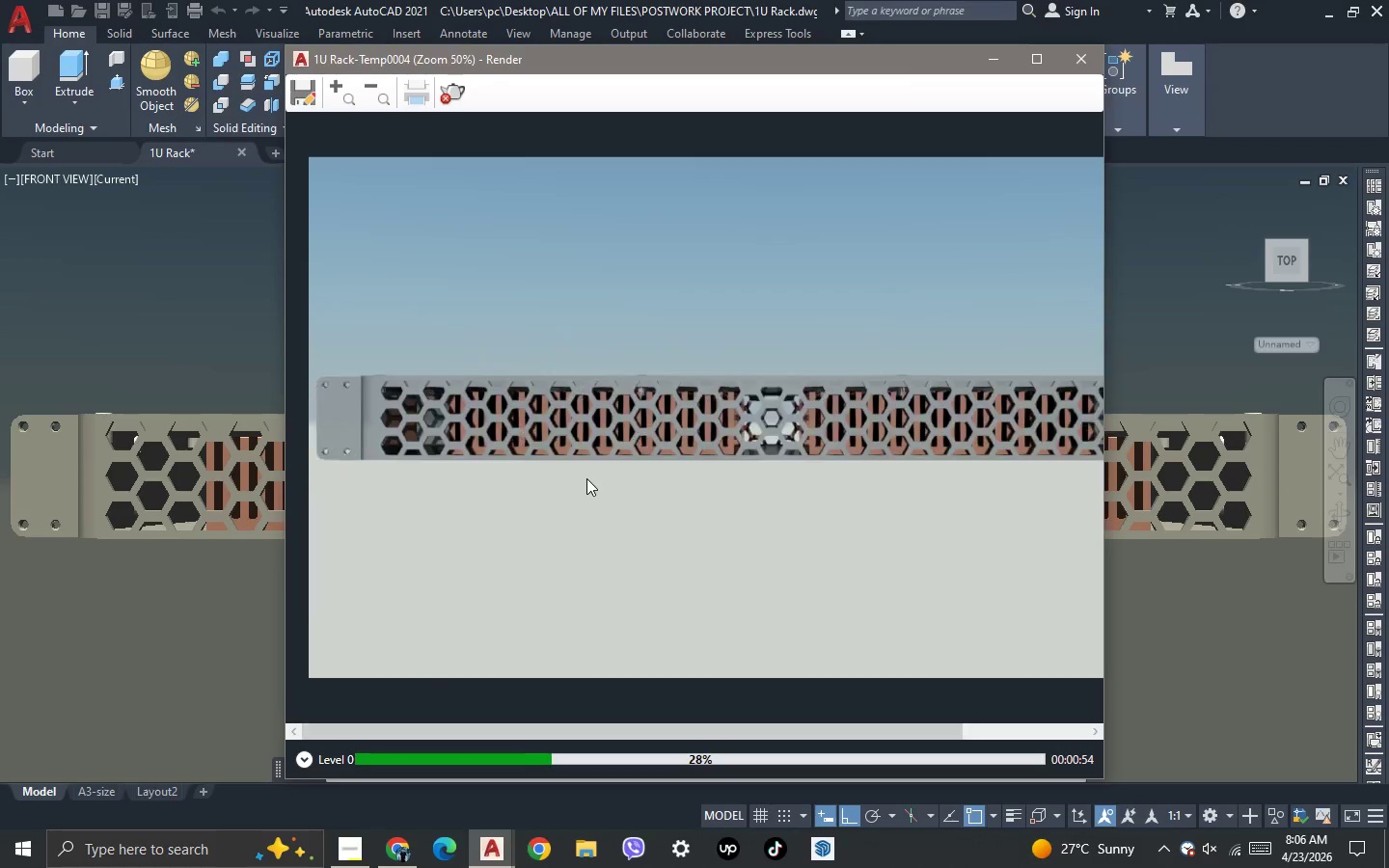 
scroll: coordinate [586, 478], scroll_direction: down, amount: 1.0
 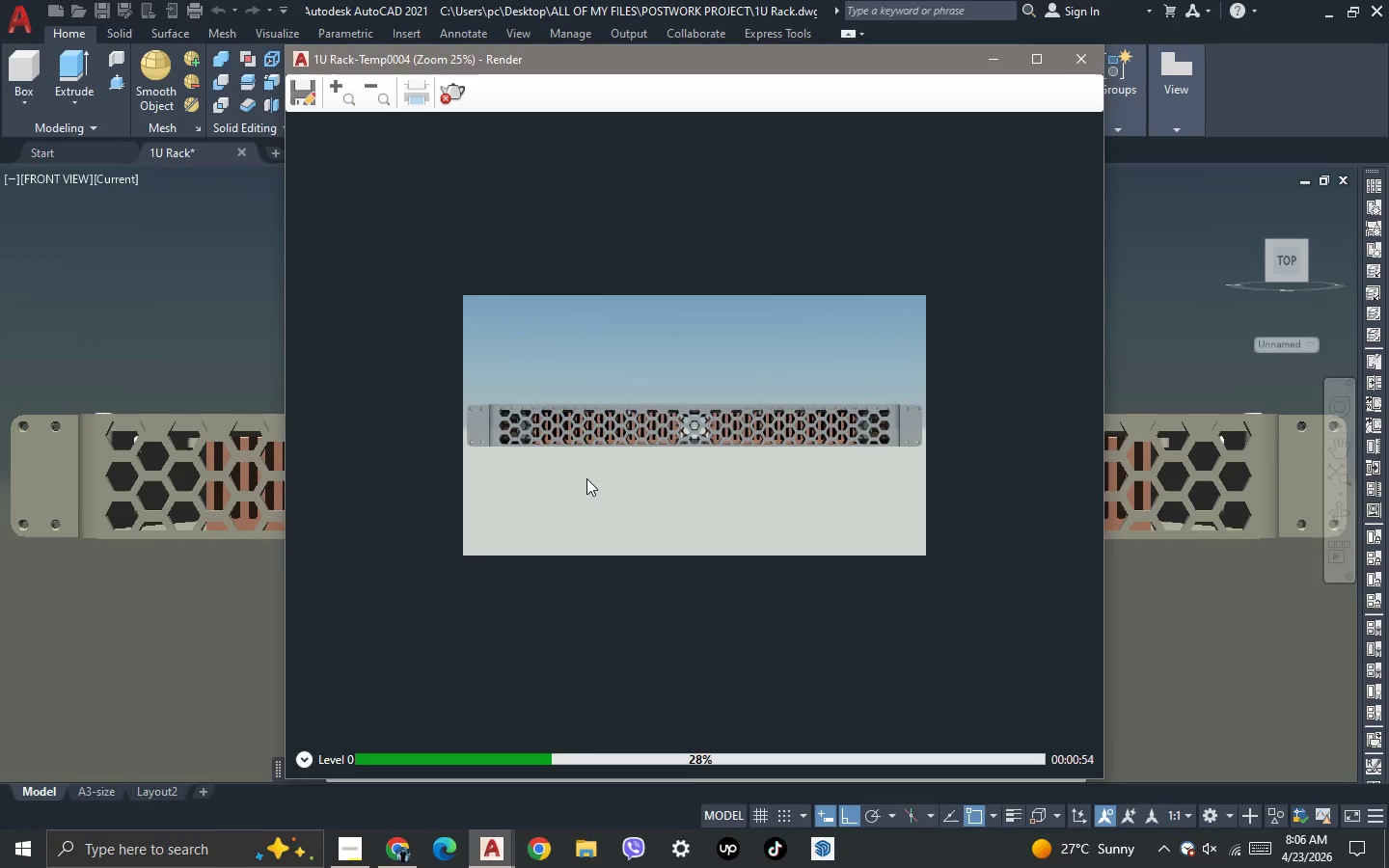 
scroll: coordinate [586, 478], scroll_direction: up, amount: 1.0
 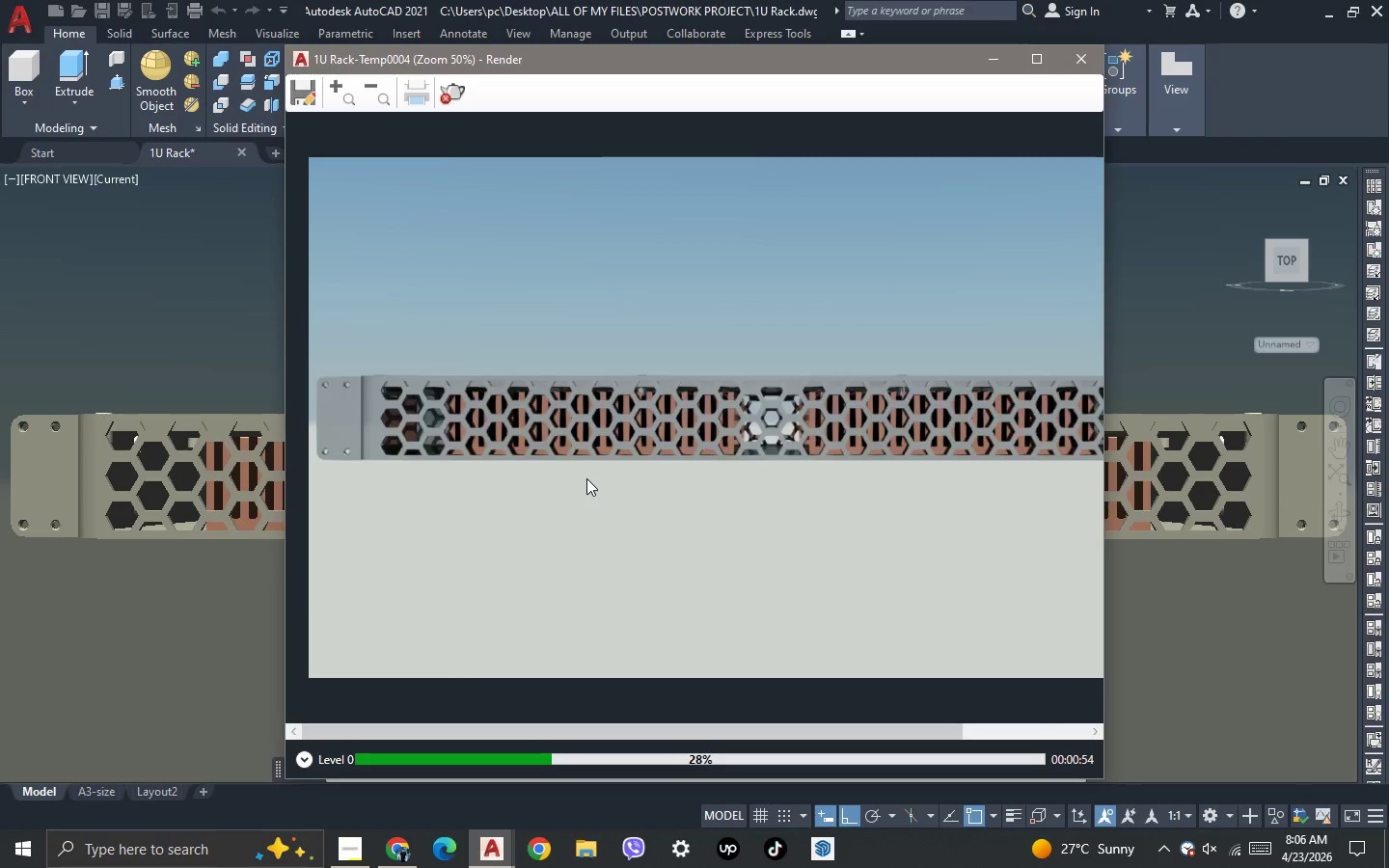 
scroll: coordinate [586, 478], scroll_direction: none, amount: 0.0
 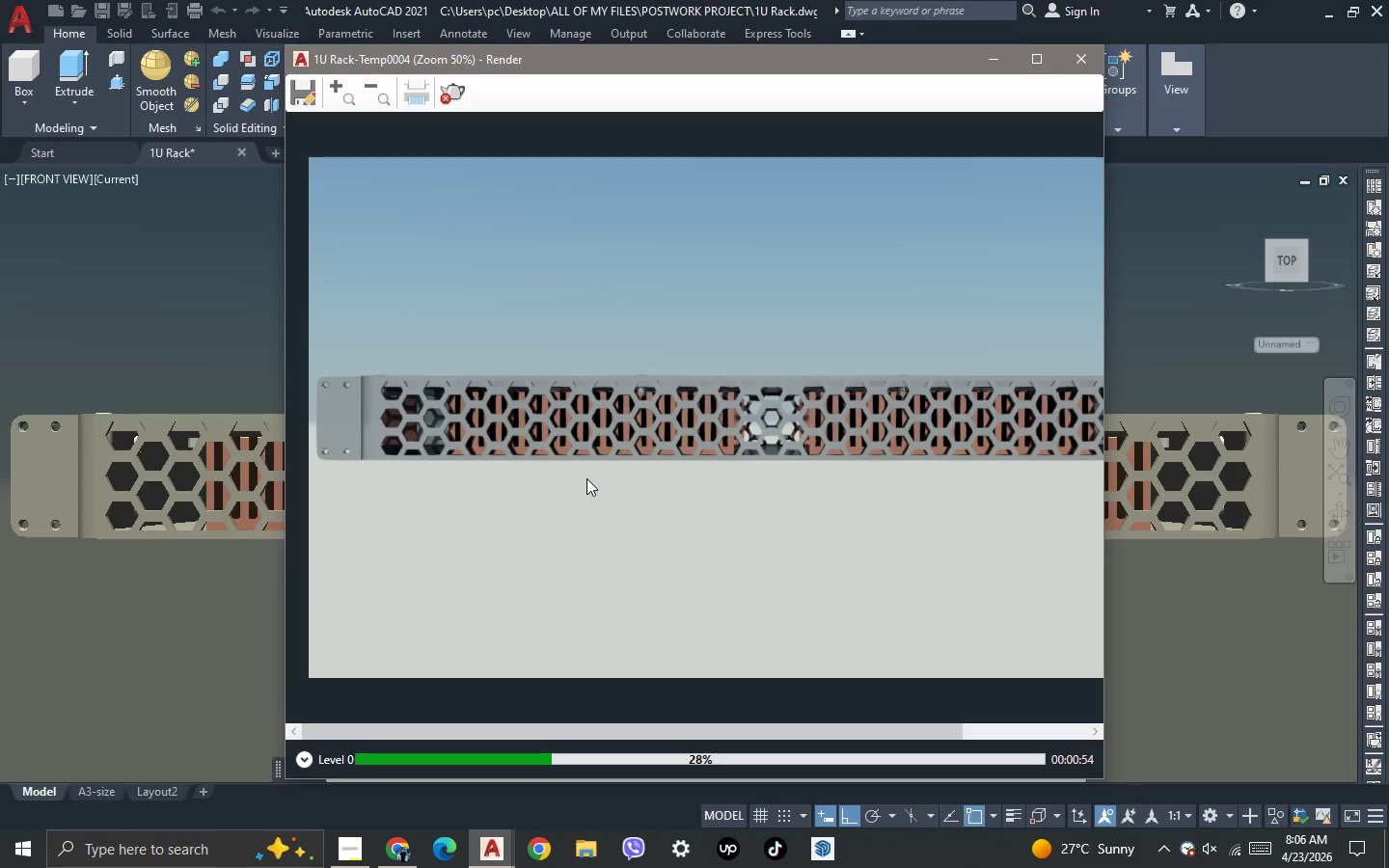 
scroll: coordinate [586, 478], scroll_direction: down, amount: 1.0
 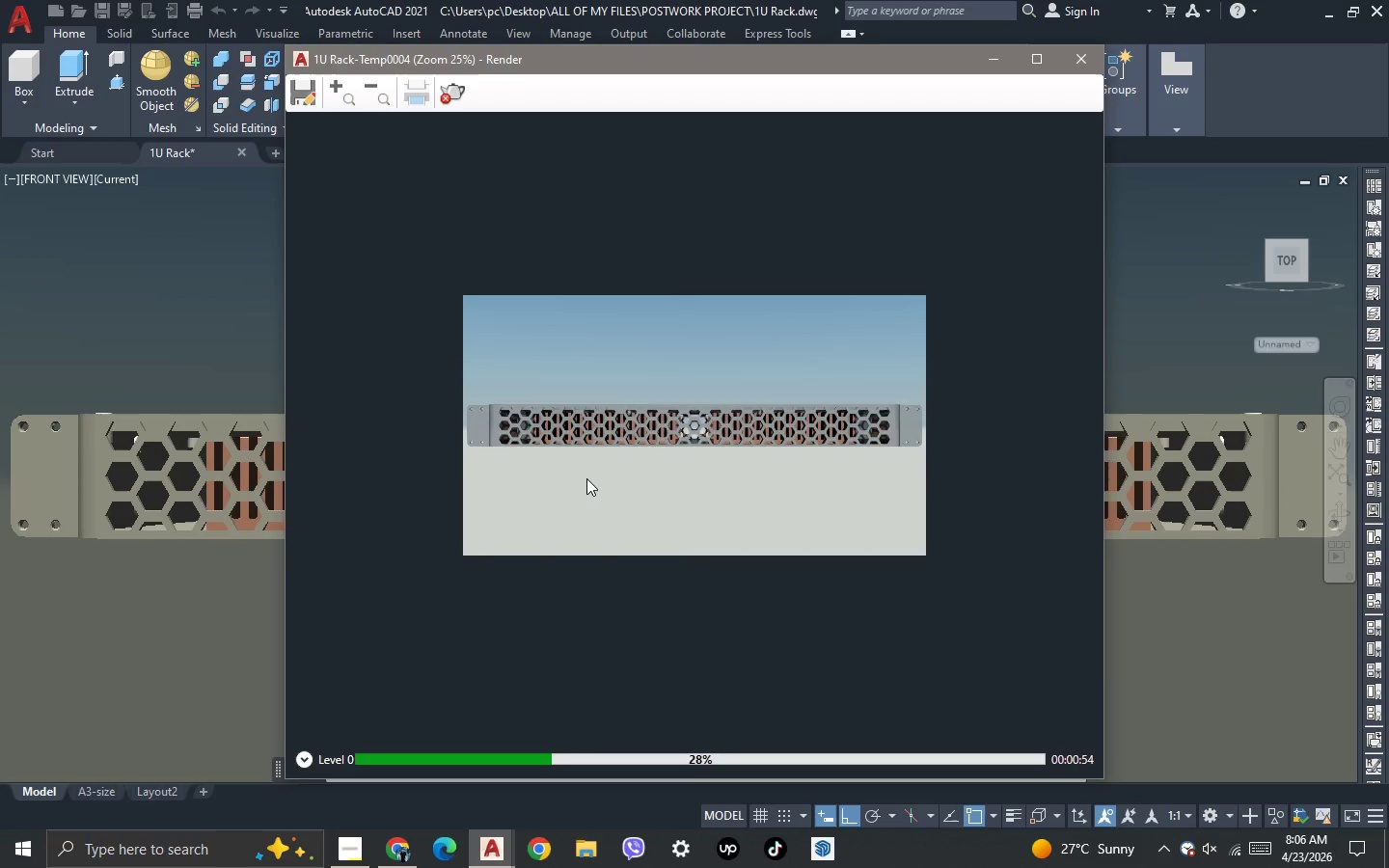 
scroll: coordinate [586, 478], scroll_direction: up, amount: 1.0
 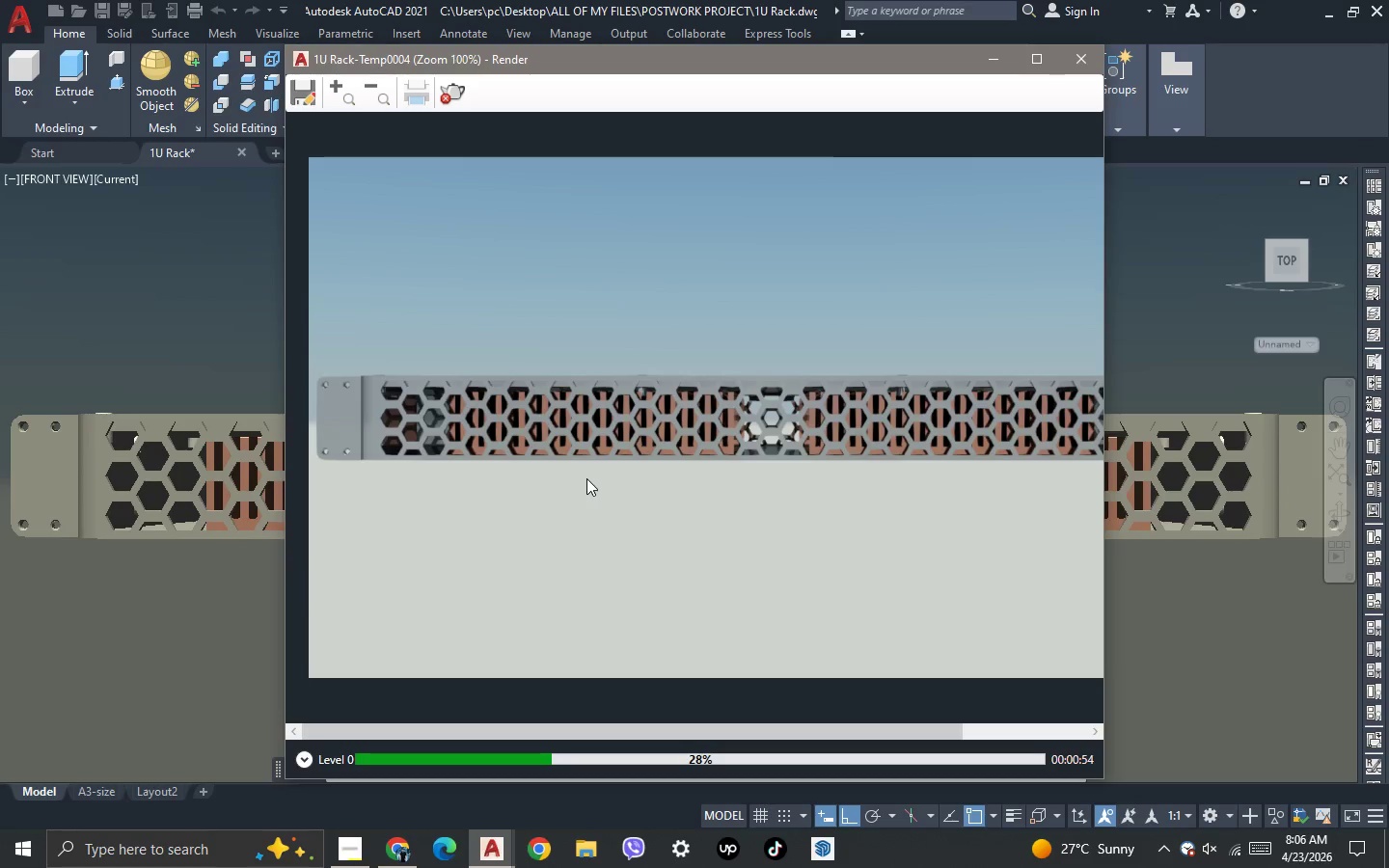 
scroll: coordinate [586, 478], scroll_direction: down, amount: 1.0
 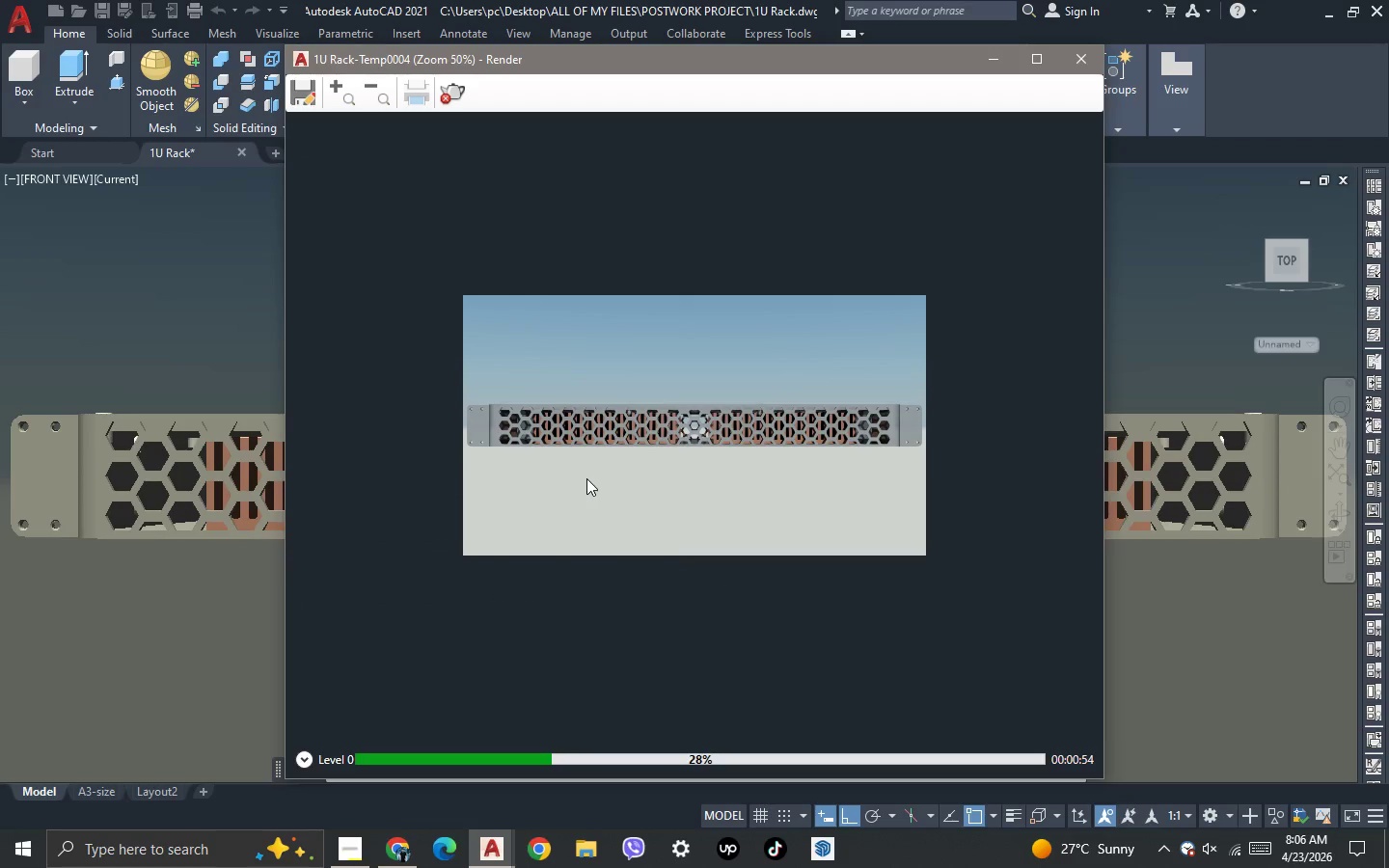 
scroll: coordinate [586, 478], scroll_direction: up, amount: 1.0
 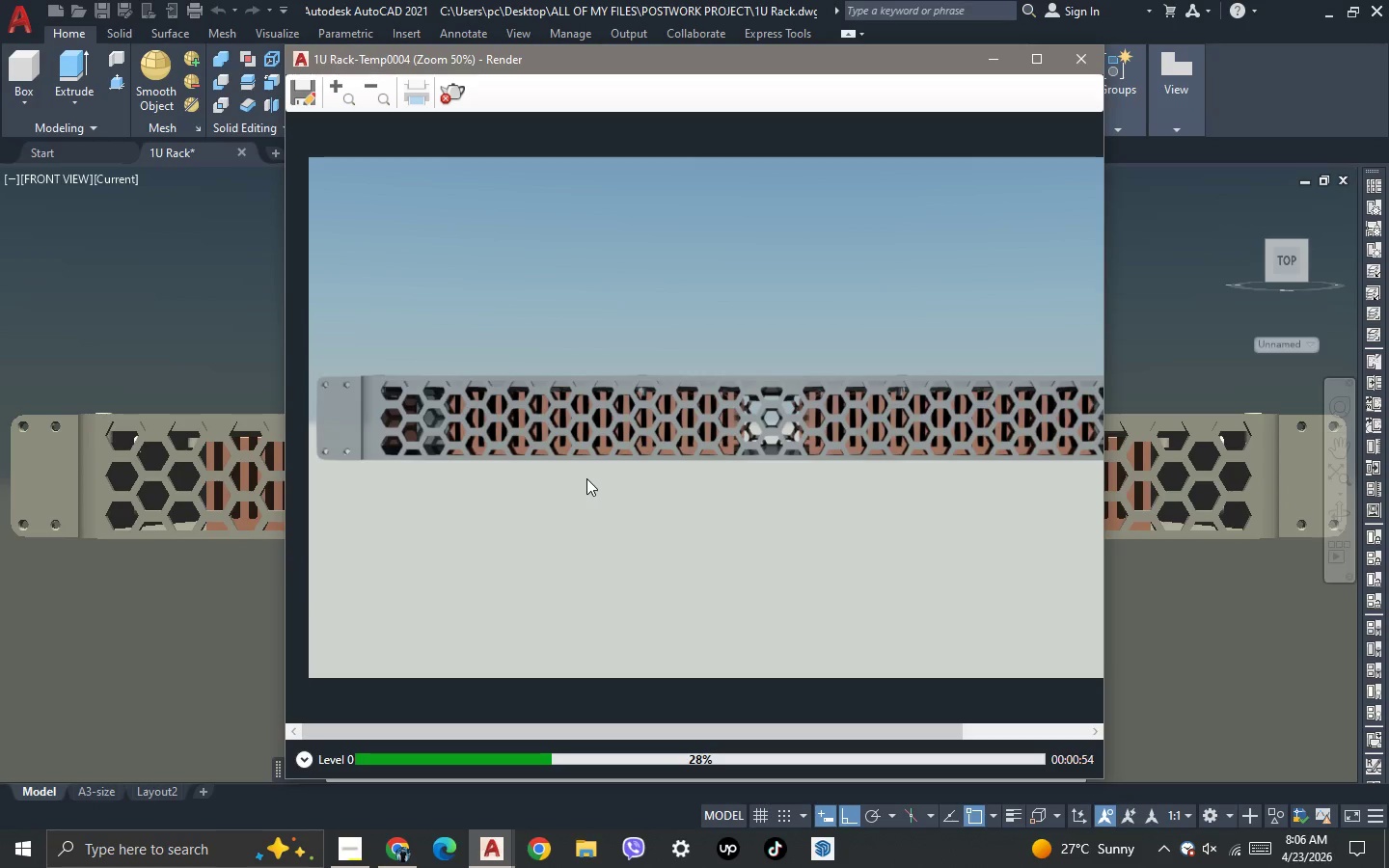 
scroll: coordinate [586, 478], scroll_direction: down, amount: 1.0
 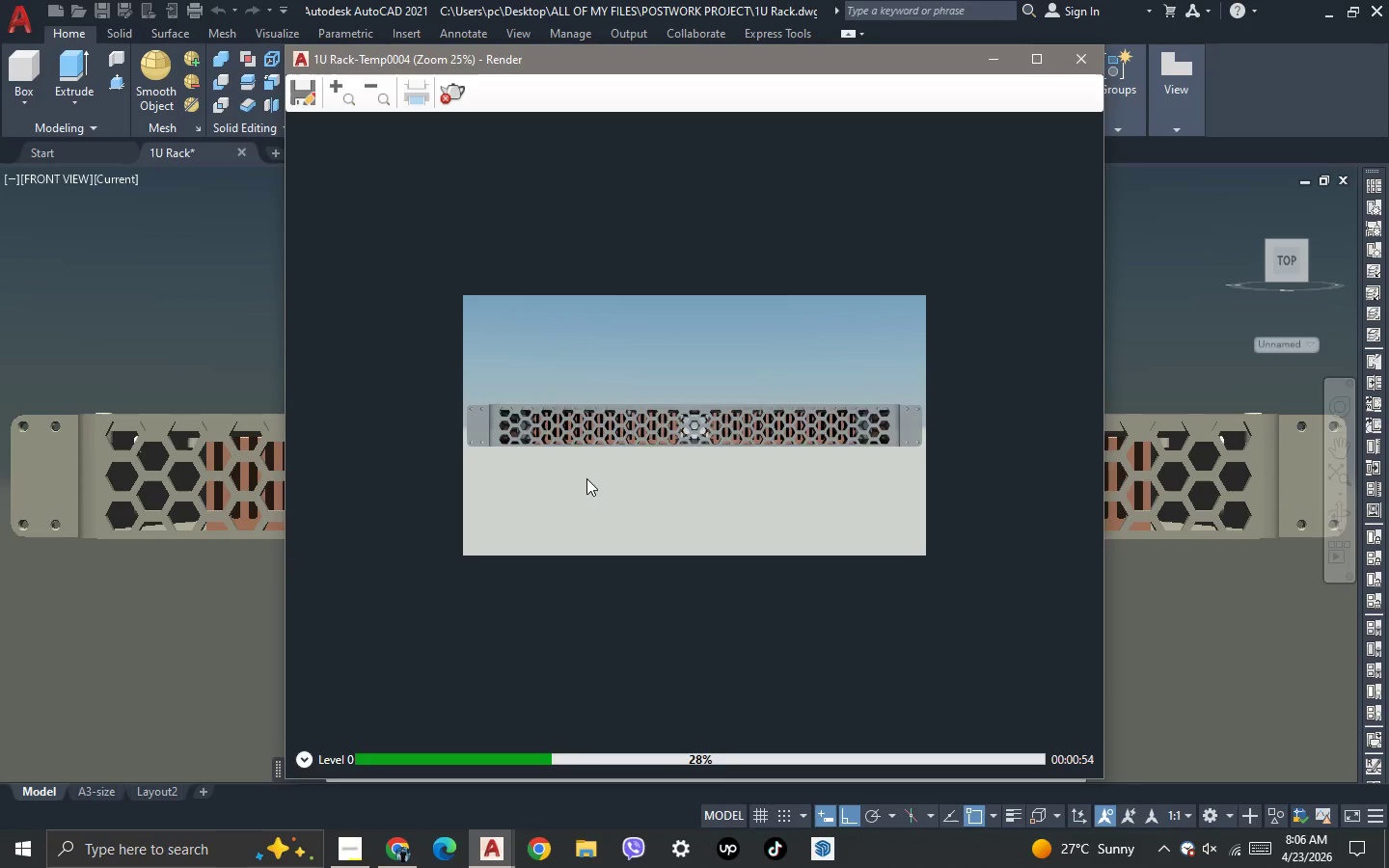 
scroll: coordinate [586, 478], scroll_direction: none, amount: 0.0
 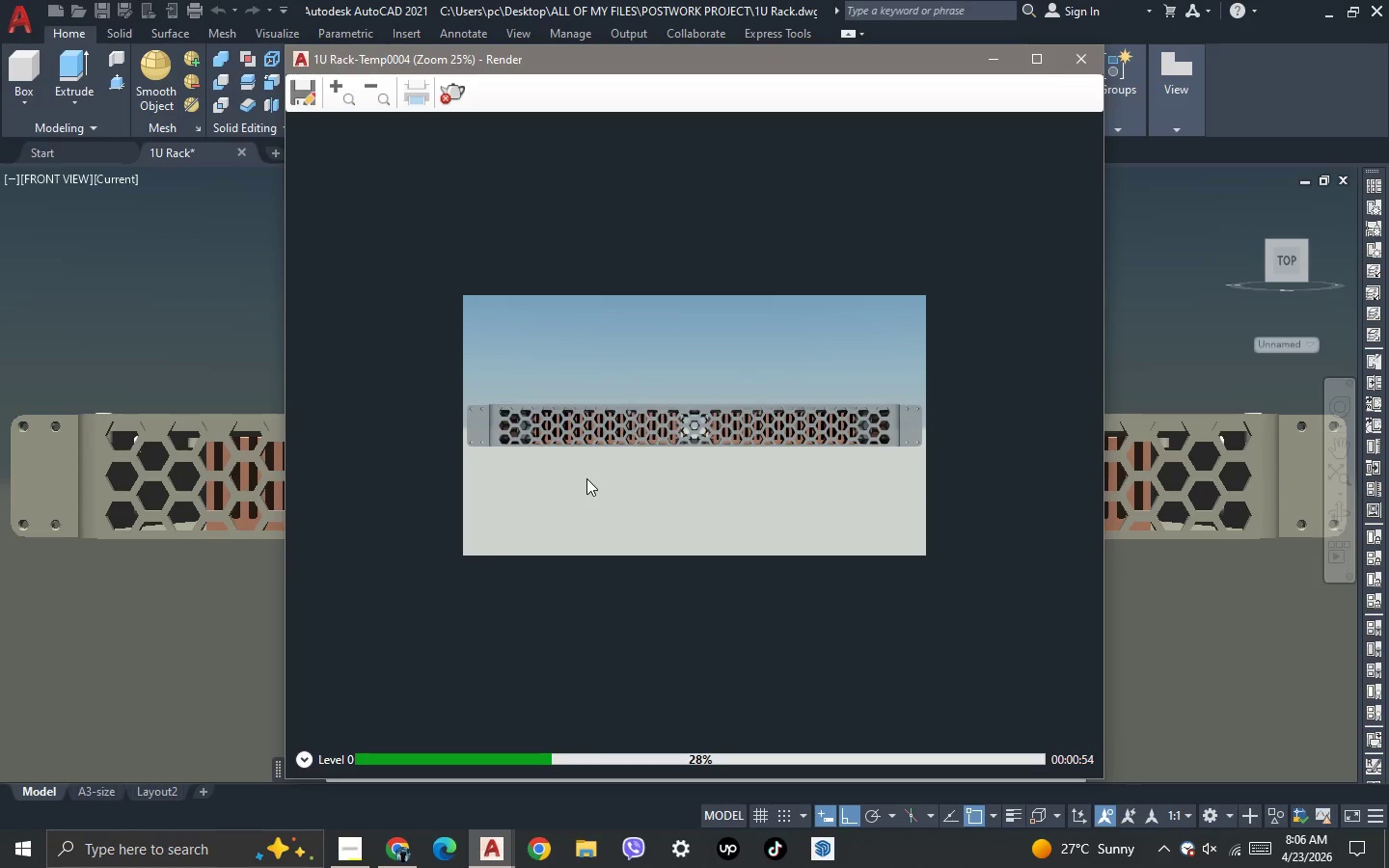 
scroll: coordinate [586, 478], scroll_direction: up, amount: 1.0
 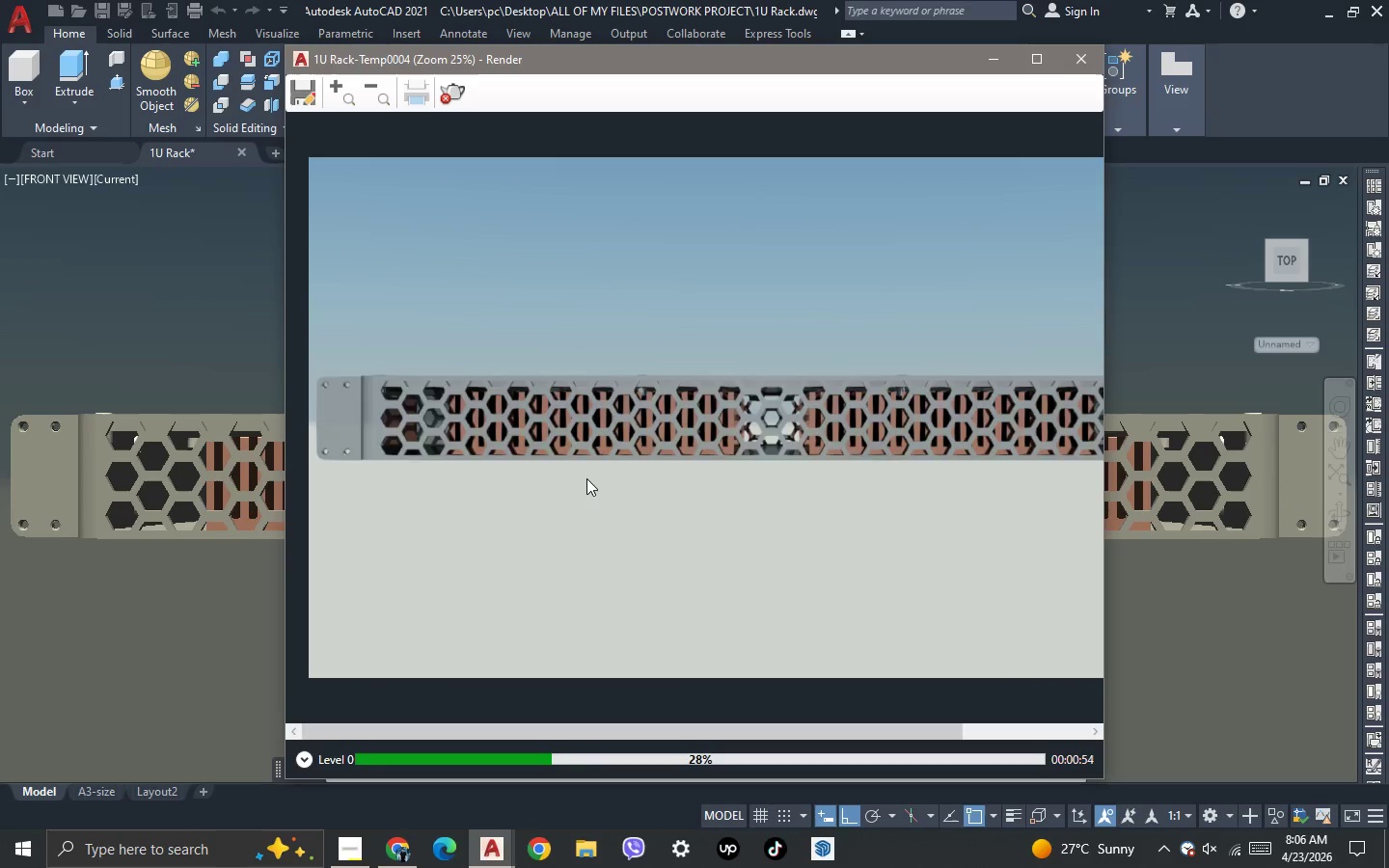 
scroll: coordinate [586, 478], scroll_direction: down, amount: 1.0
 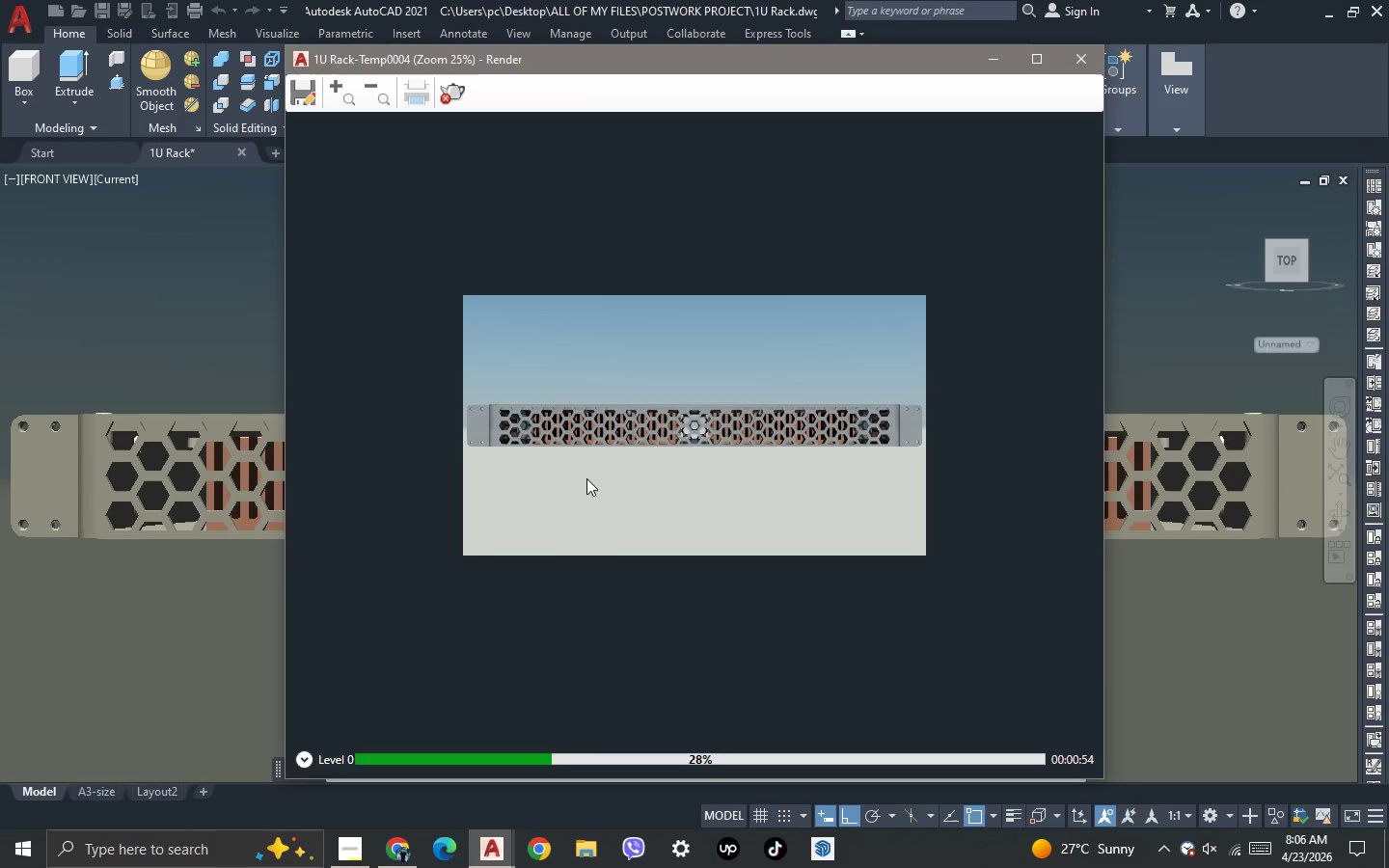 
scroll: coordinate [586, 478], scroll_direction: up, amount: 1.0
 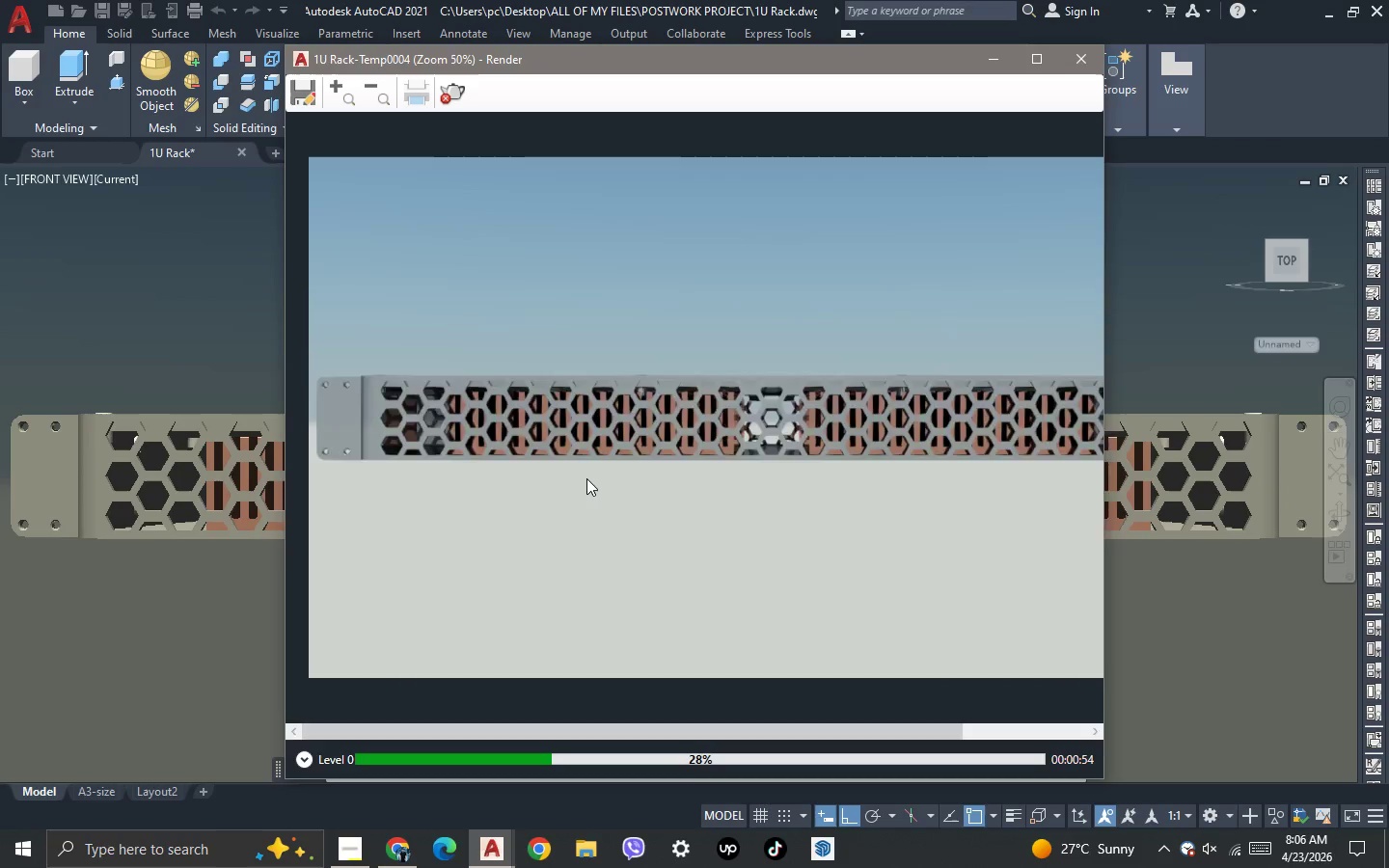 
scroll: coordinate [586, 478], scroll_direction: down, amount: 1.0
 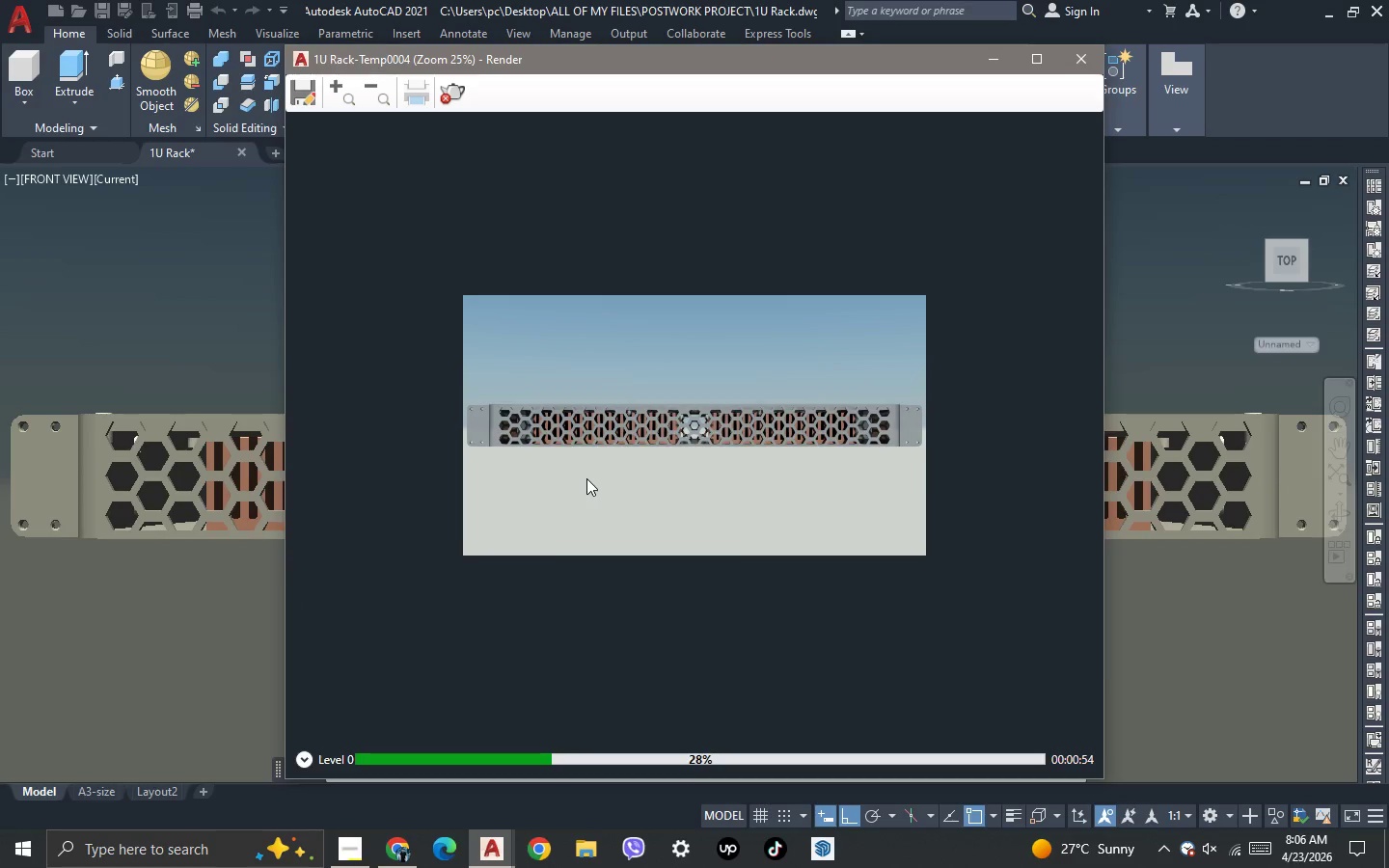 
scroll: coordinate [586, 478], scroll_direction: up, amount: 1.0
 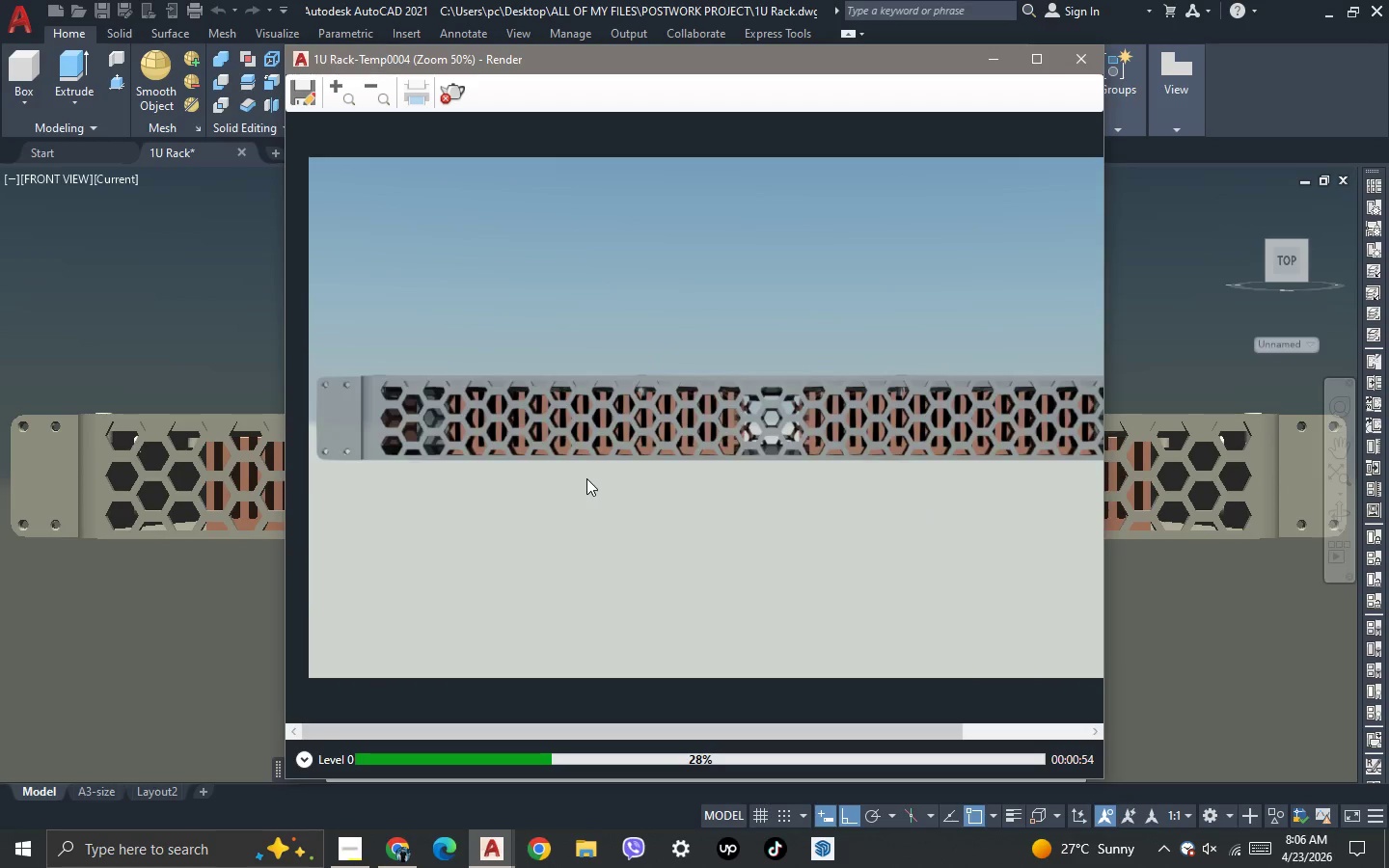 
scroll: coordinate [586, 478], scroll_direction: down, amount: 1.0
 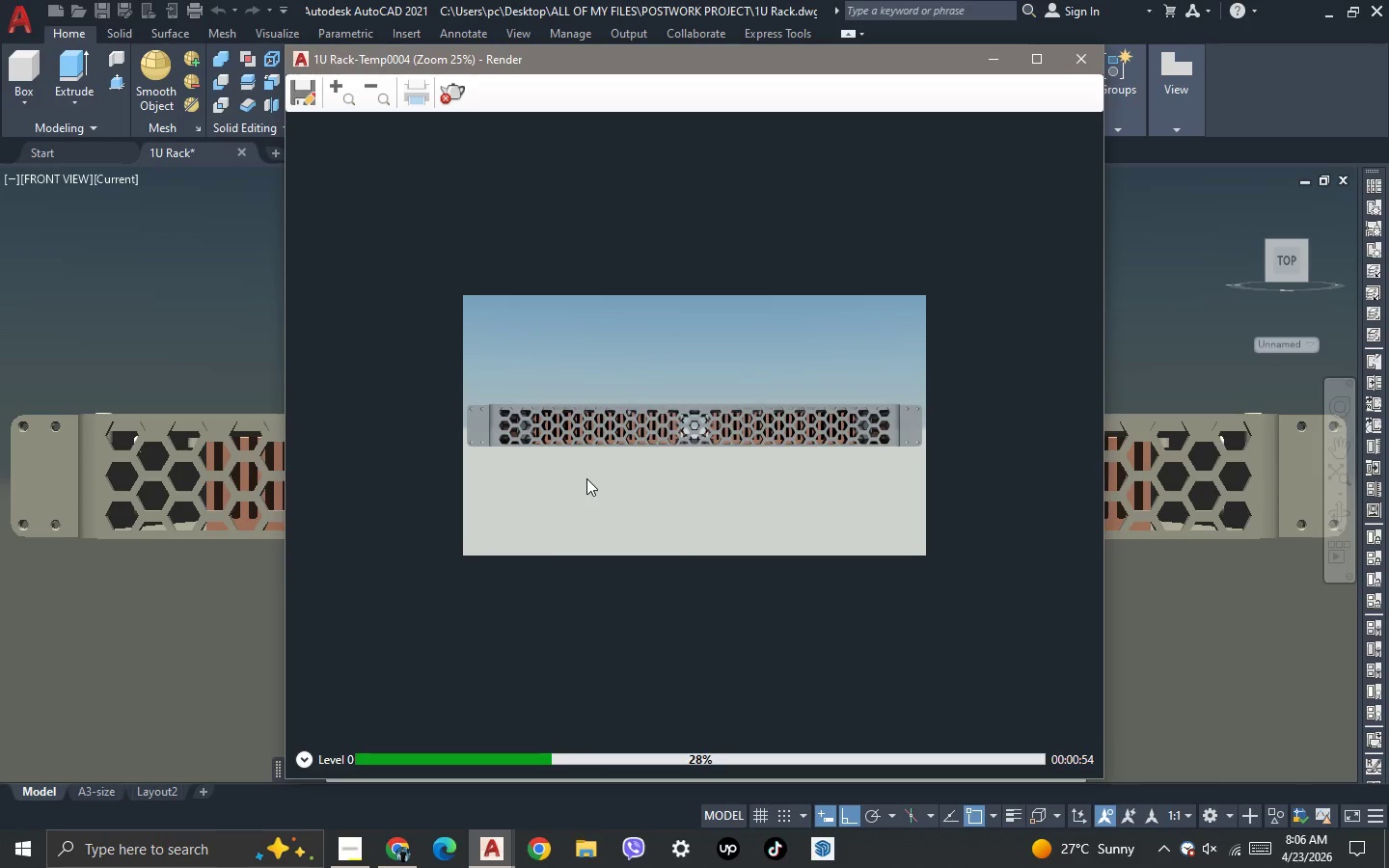 
scroll: coordinate [586, 478], scroll_direction: up, amount: 1.0
 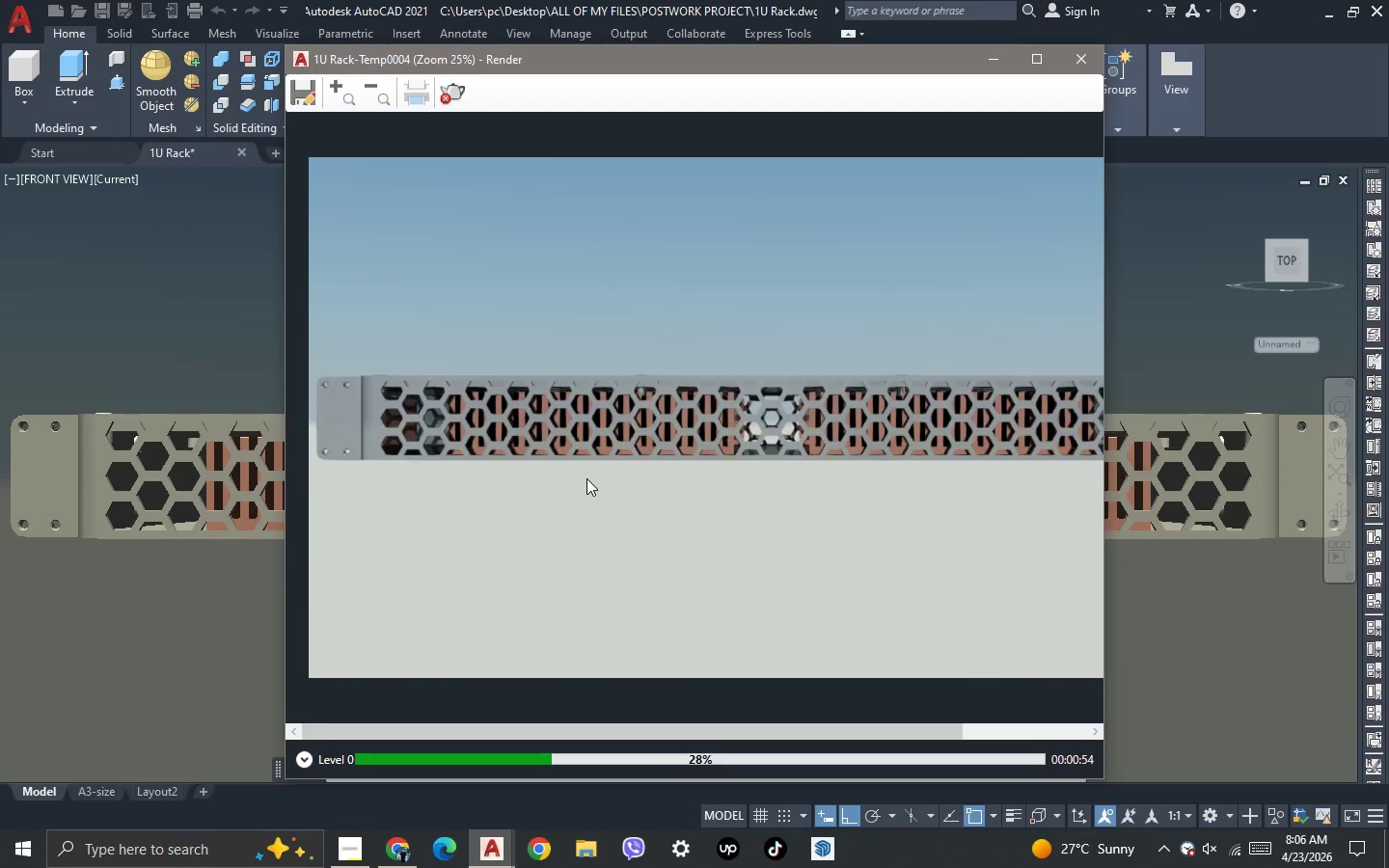 
scroll: coordinate [586, 478], scroll_direction: none, amount: 0.0
 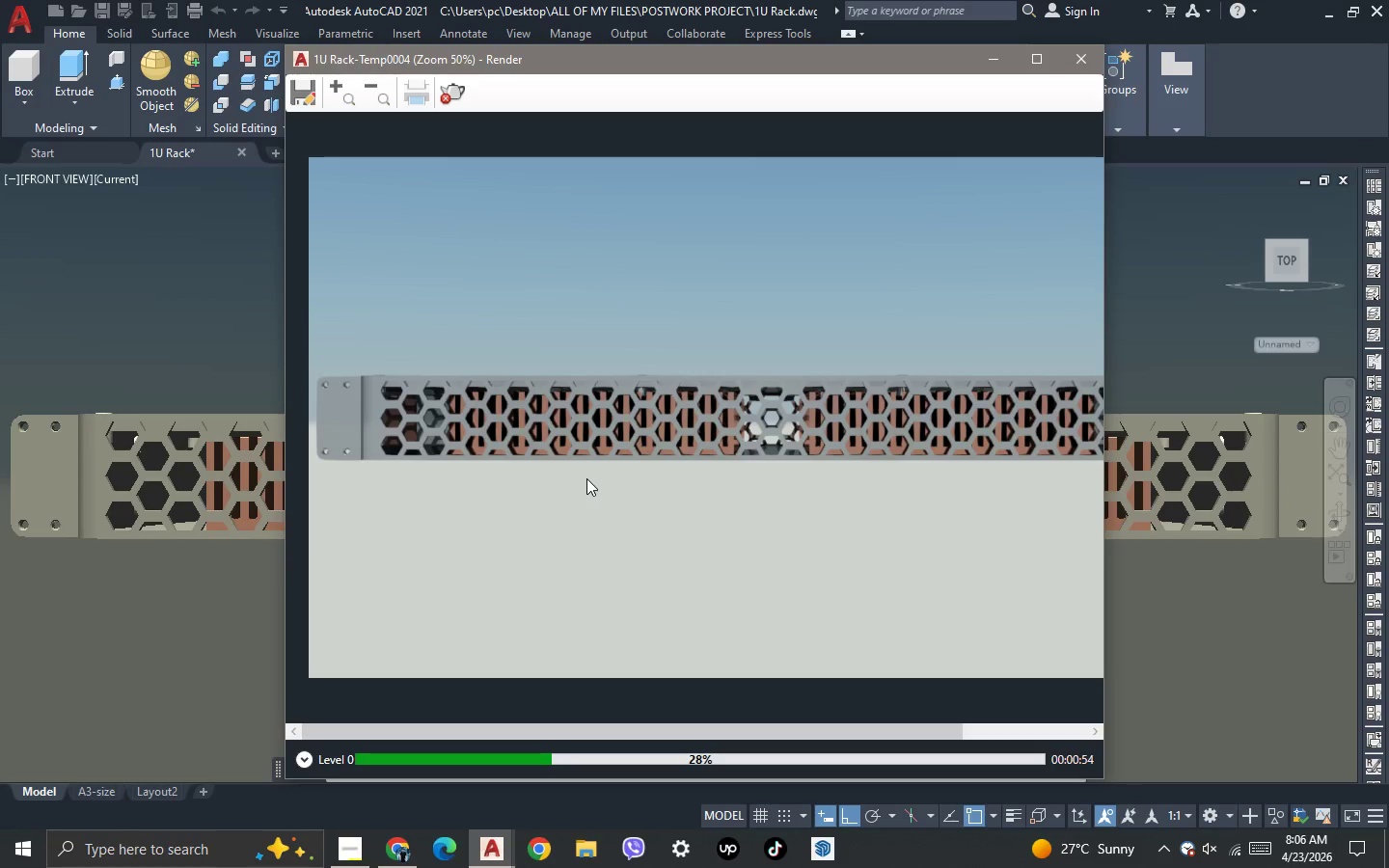 
scroll: coordinate [586, 478], scroll_direction: down, amount: 1.0
 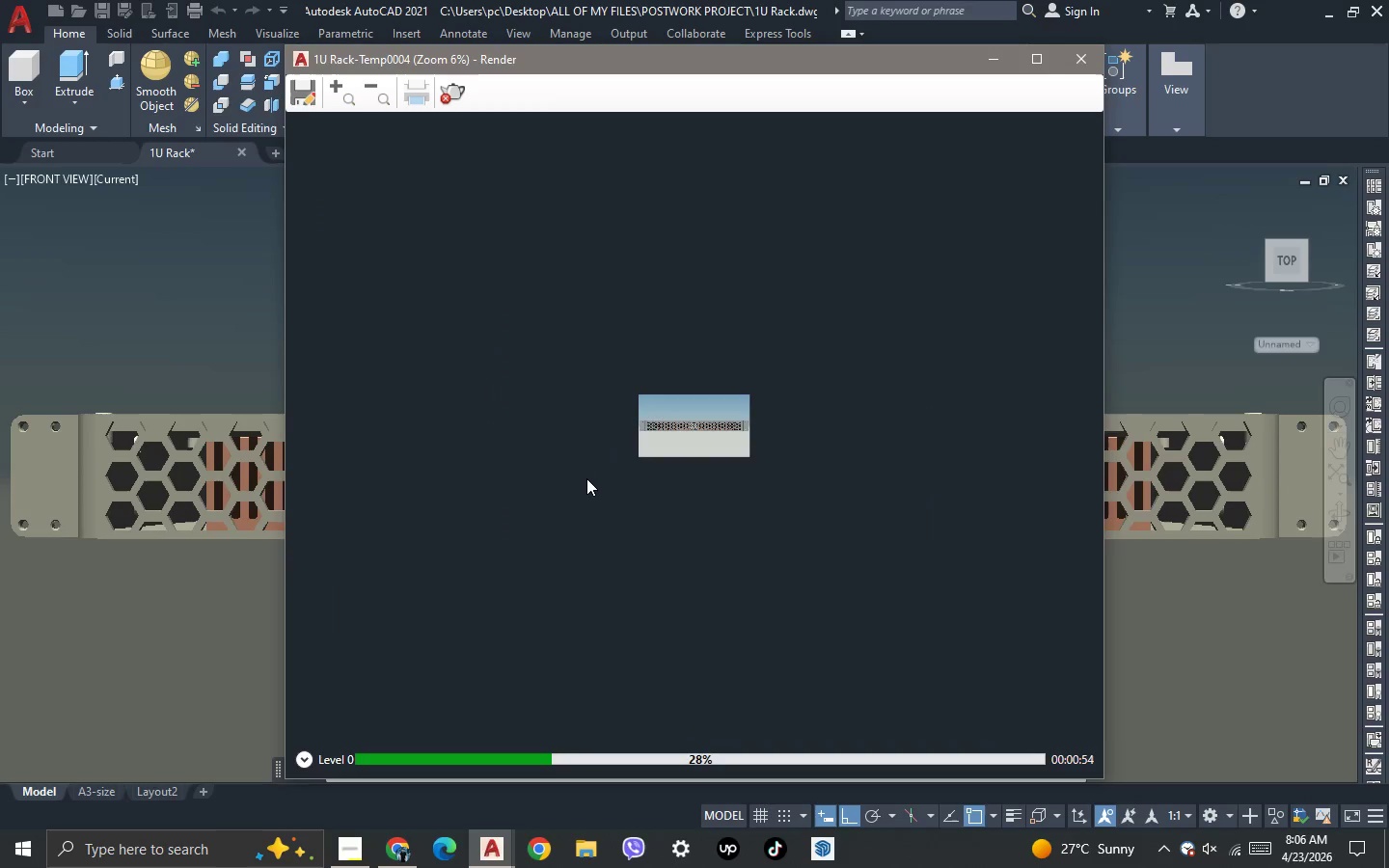 
scroll: coordinate [586, 478], scroll_direction: up, amount: 3.0
 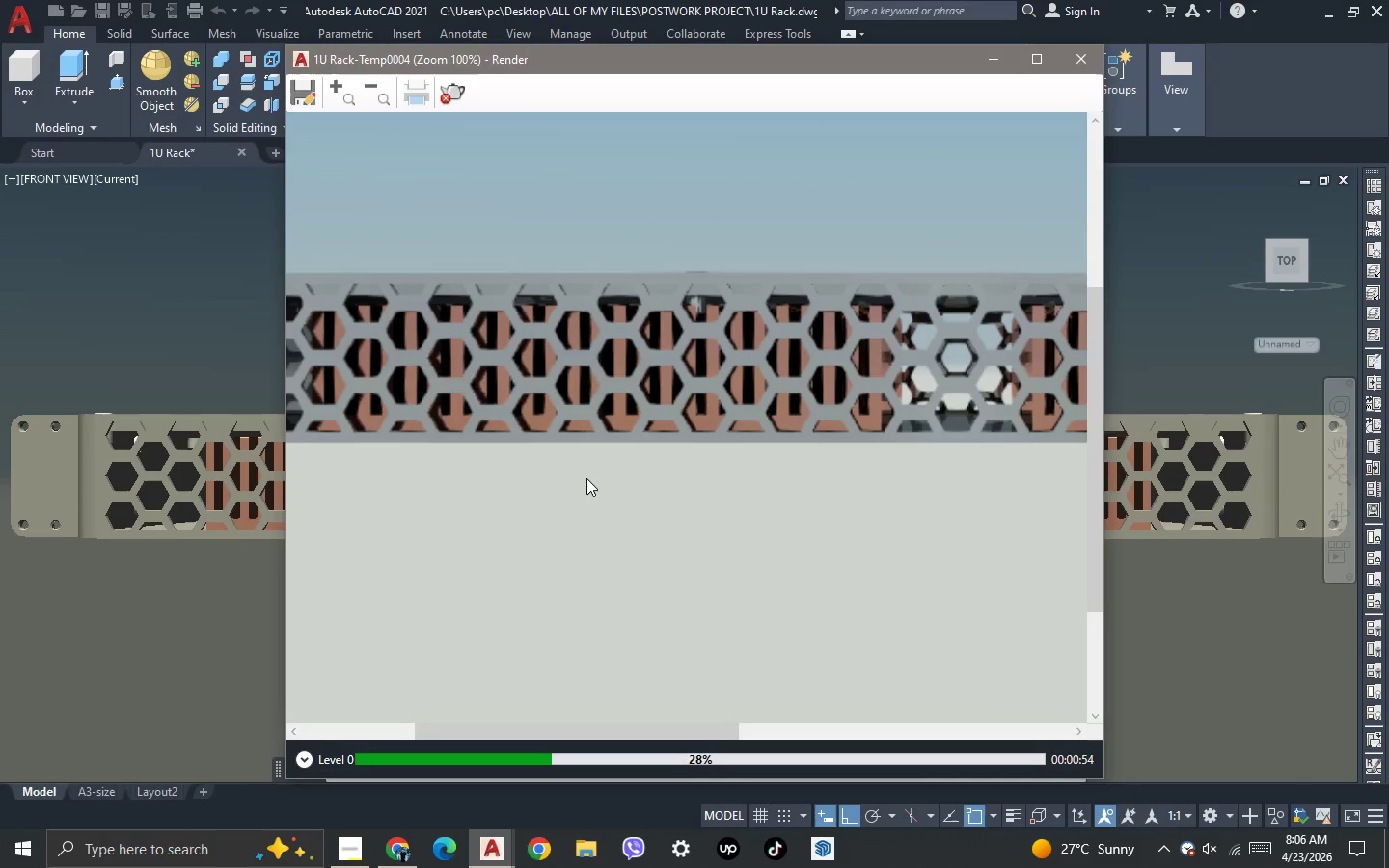 
scroll: coordinate [586, 478], scroll_direction: down, amount: 1.0
 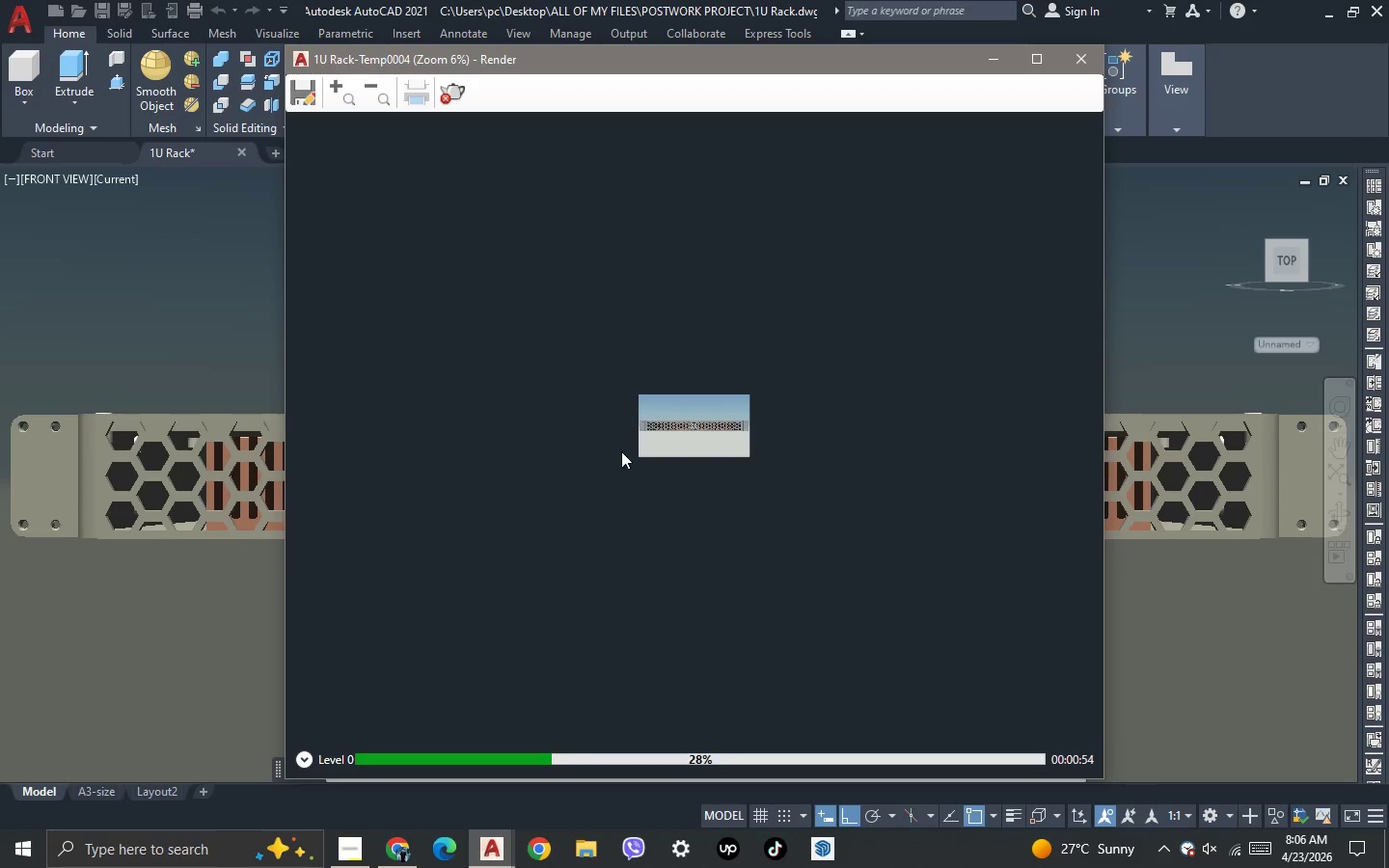 
scroll: coordinate [621, 451], scroll_direction: up, amount: 2.0
 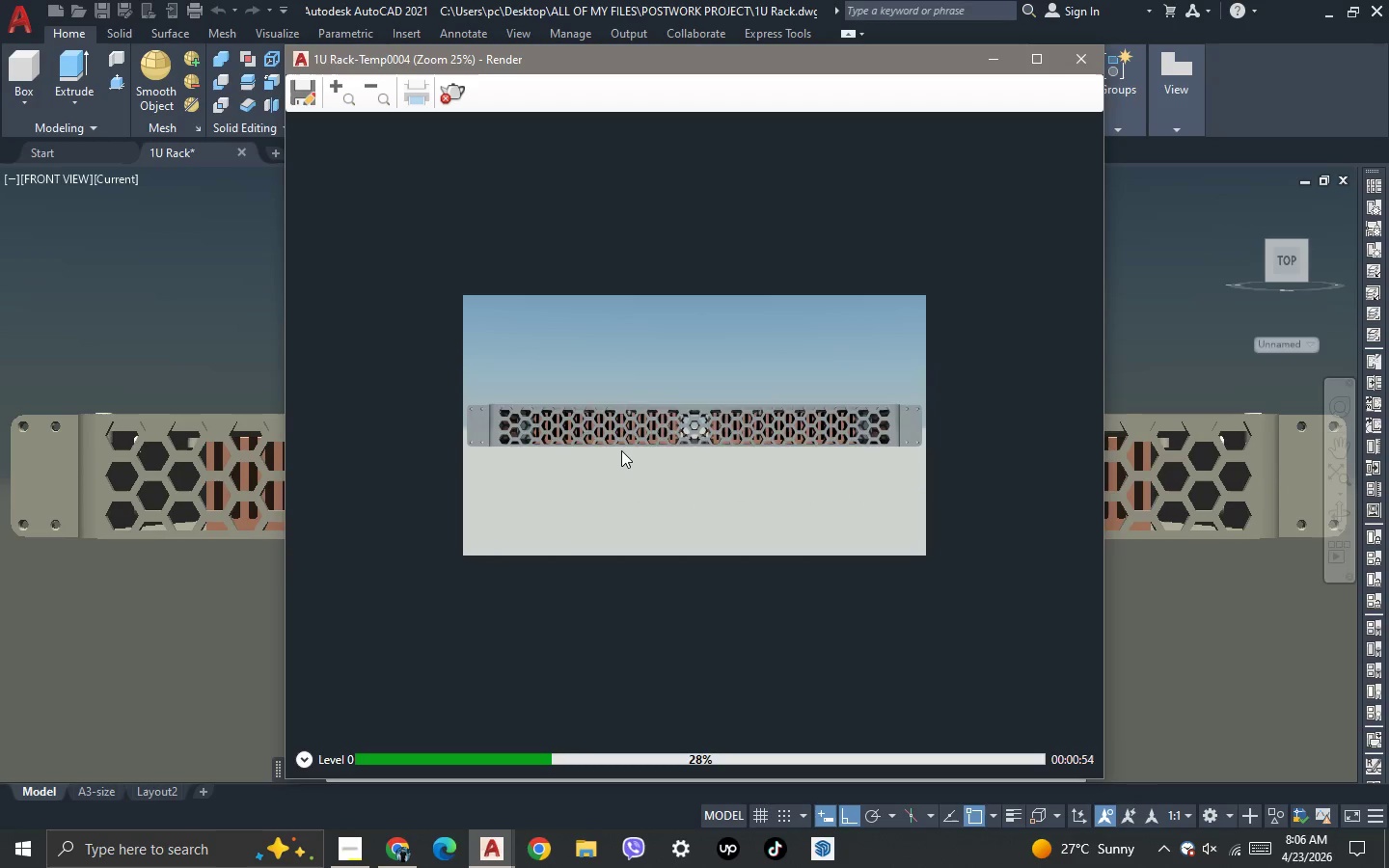 
scroll: coordinate [621, 450], scroll_direction: down, amount: 1.0
 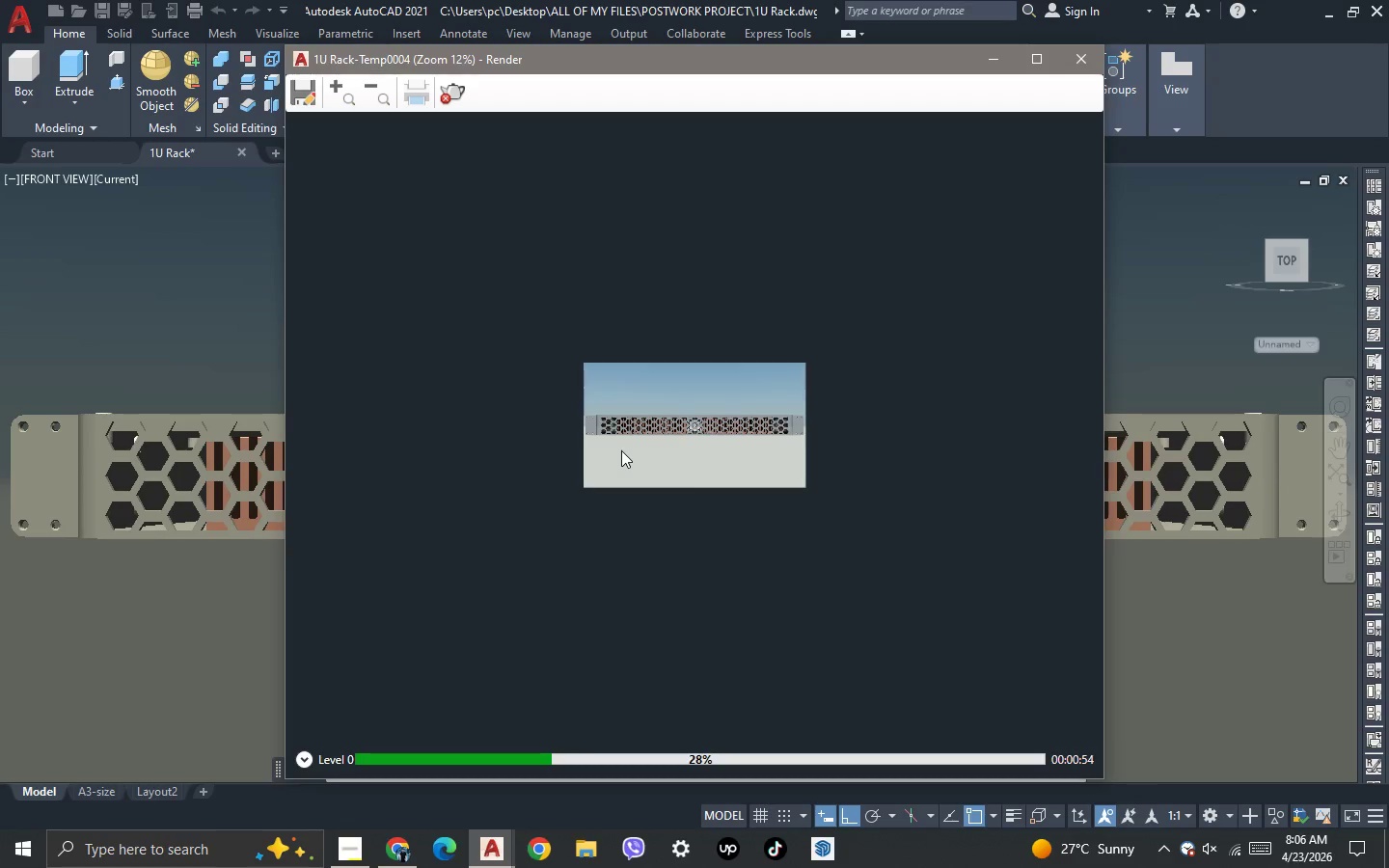 
scroll: coordinate [914, 425], scroll_direction: up, amount: 3.0
 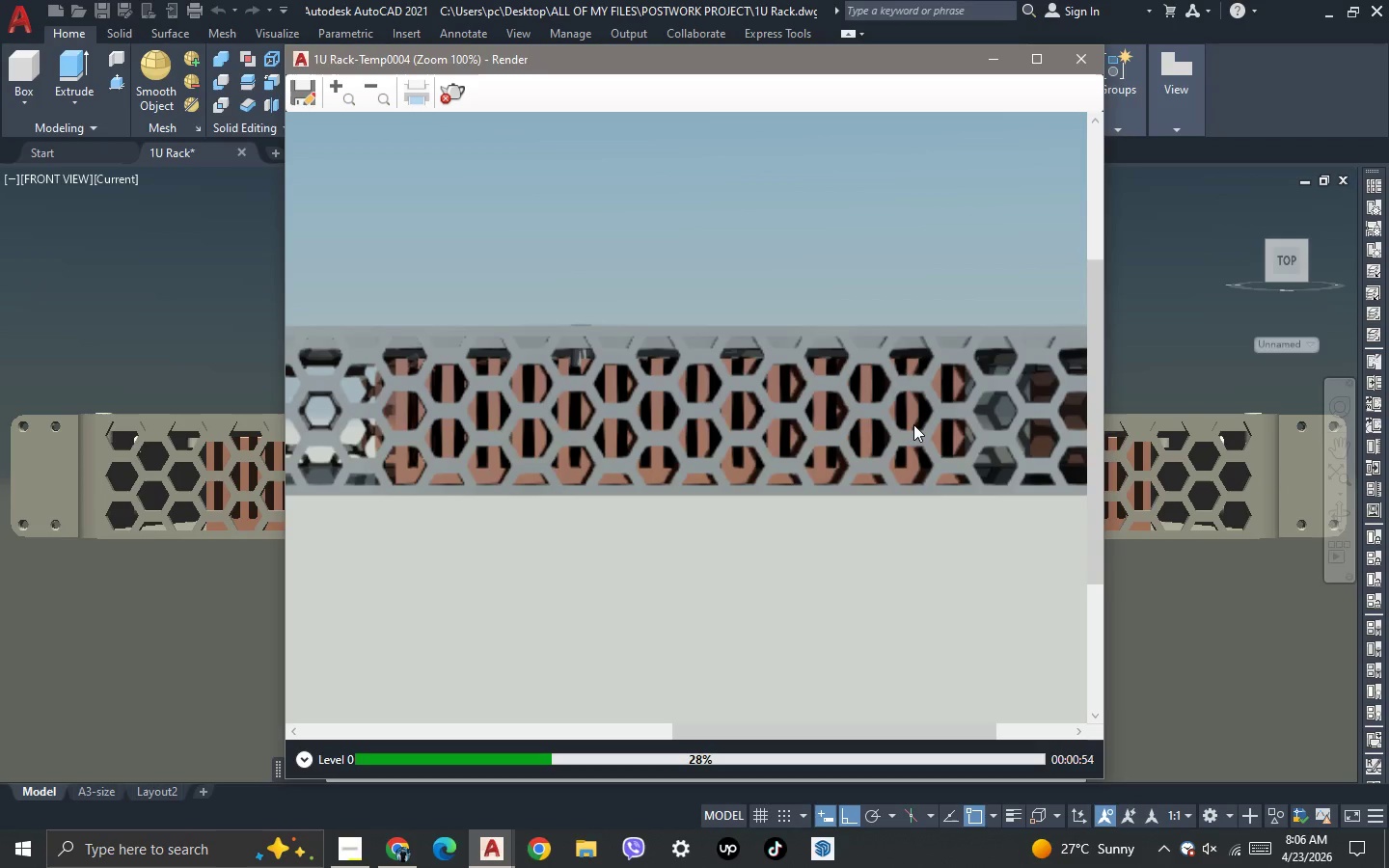 
scroll: coordinate [819, 406], scroll_direction: down, amount: 2.0
 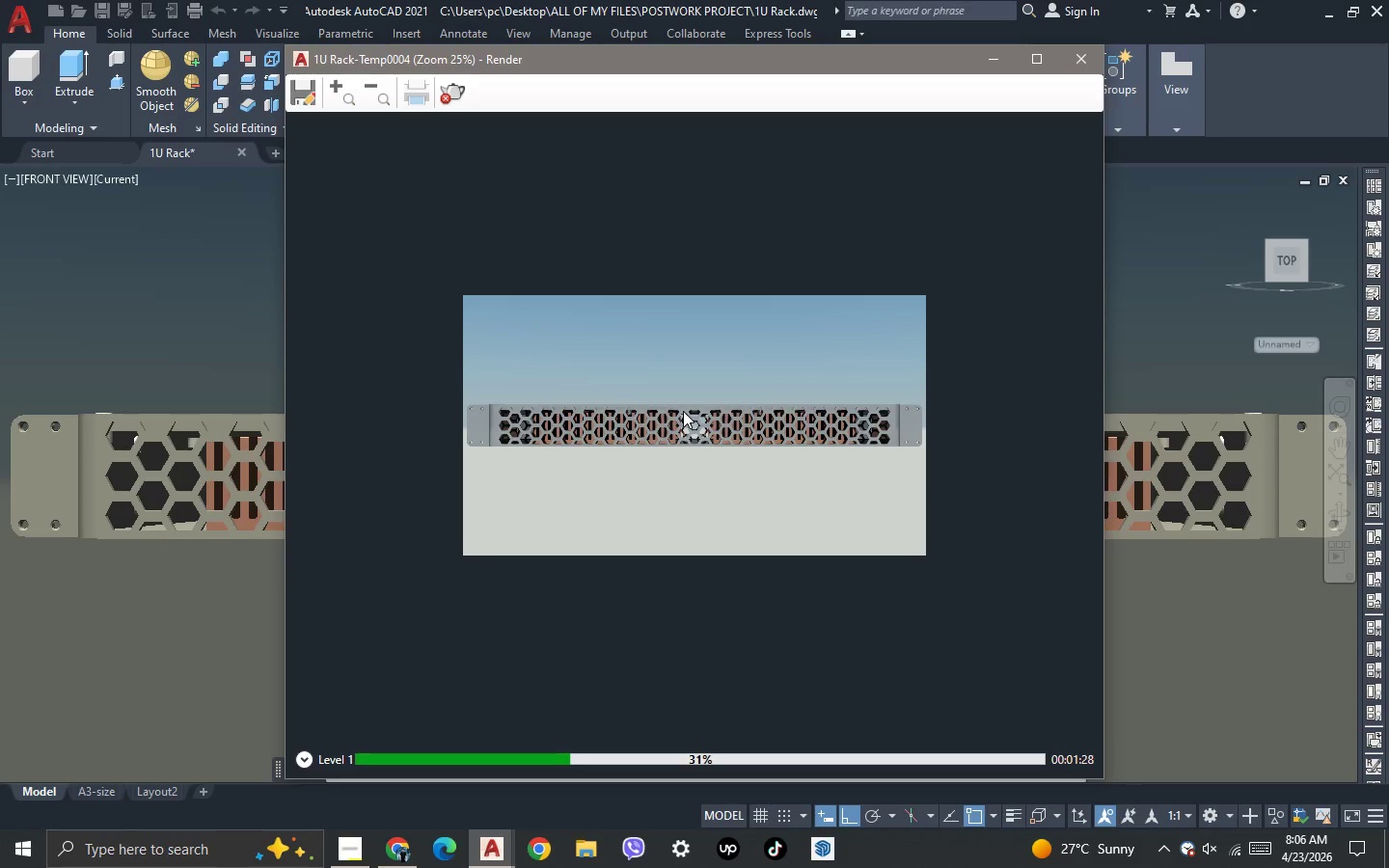 
scroll: coordinate [624, 423], scroll_direction: up, amount: 2.0
 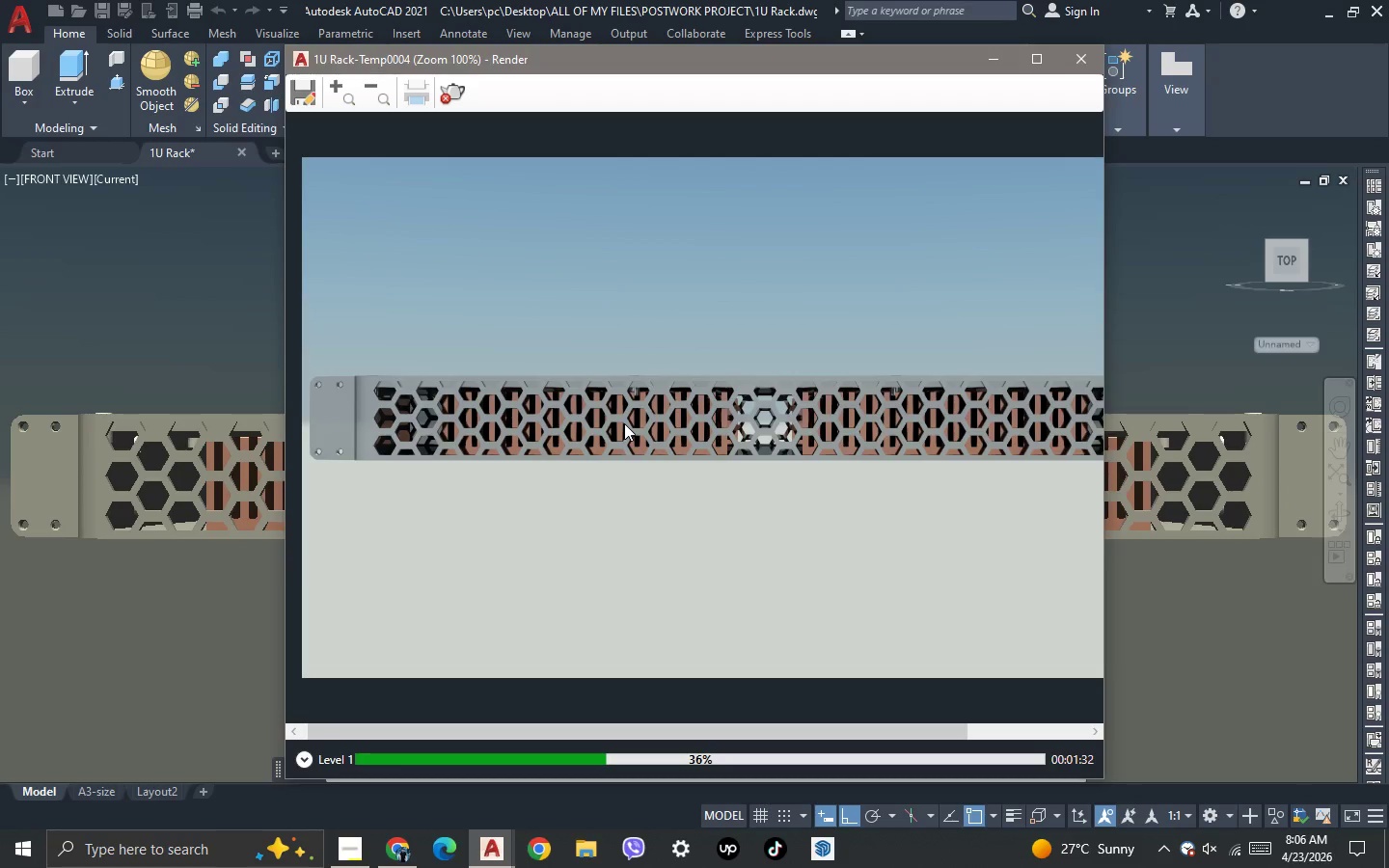 
scroll: coordinate [624, 423], scroll_direction: down, amount: 2.0
 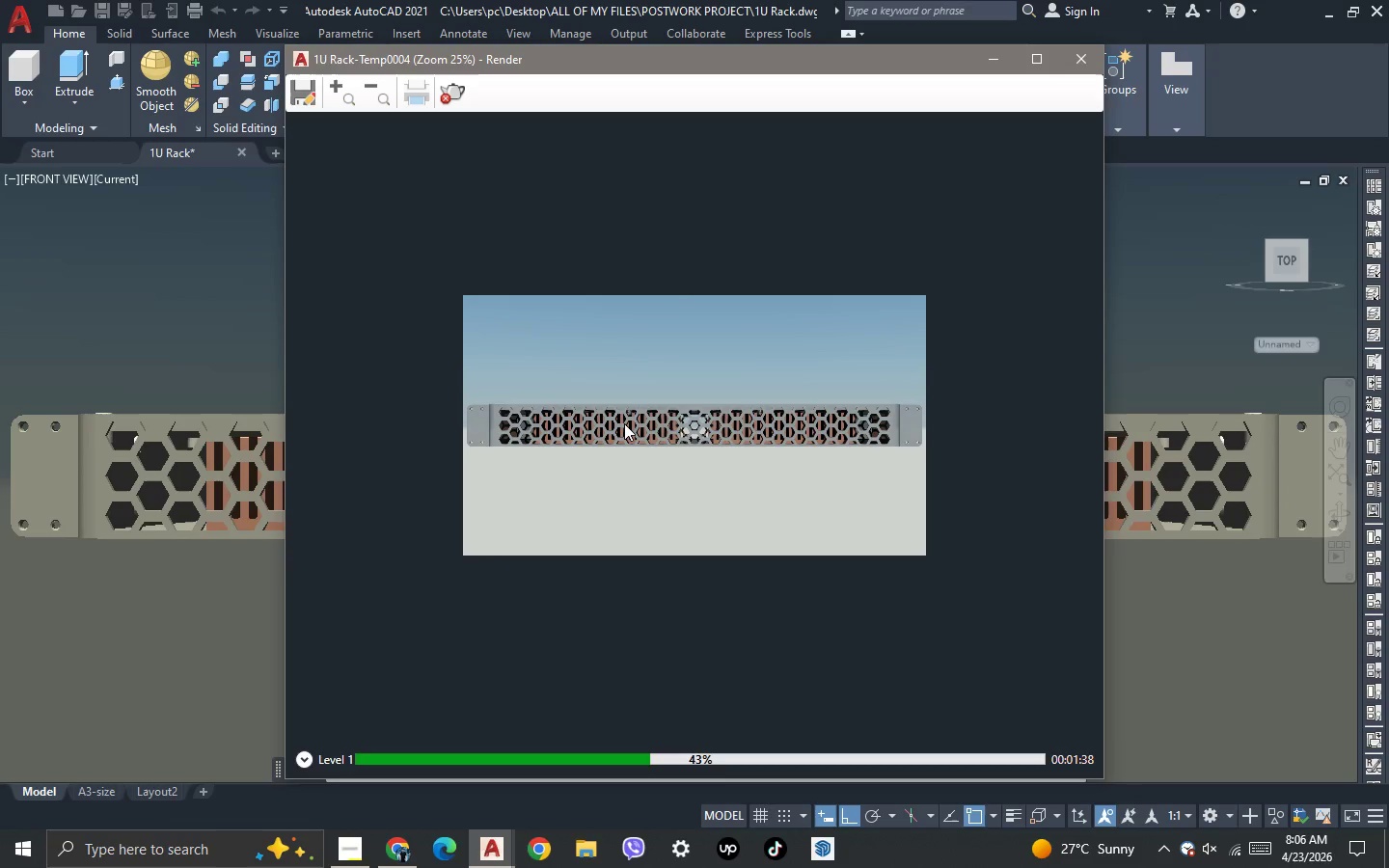 
scroll: coordinate [624, 423], scroll_direction: up, amount: 1.0
 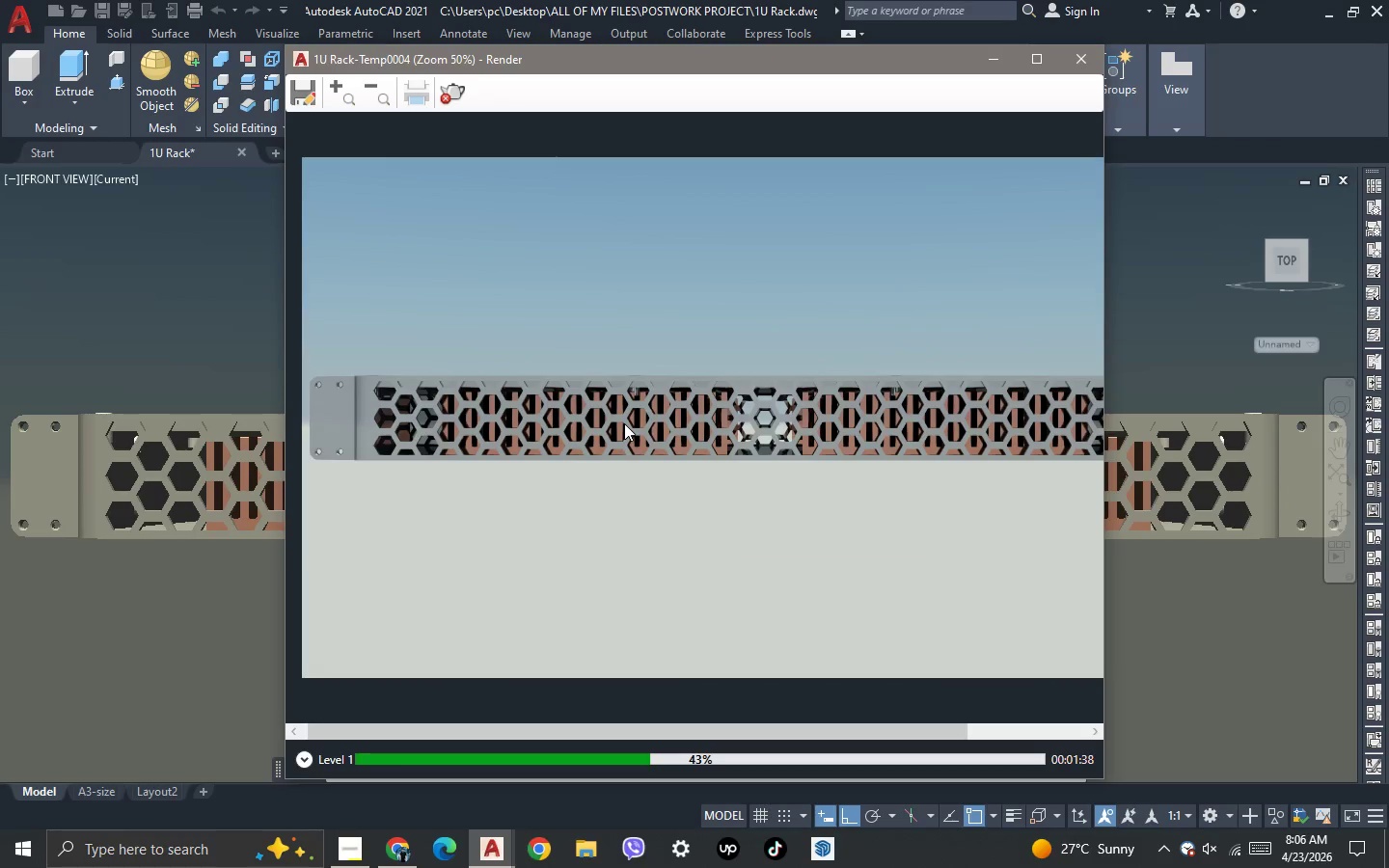 
scroll: coordinate [624, 423], scroll_direction: down, amount: 1.0
 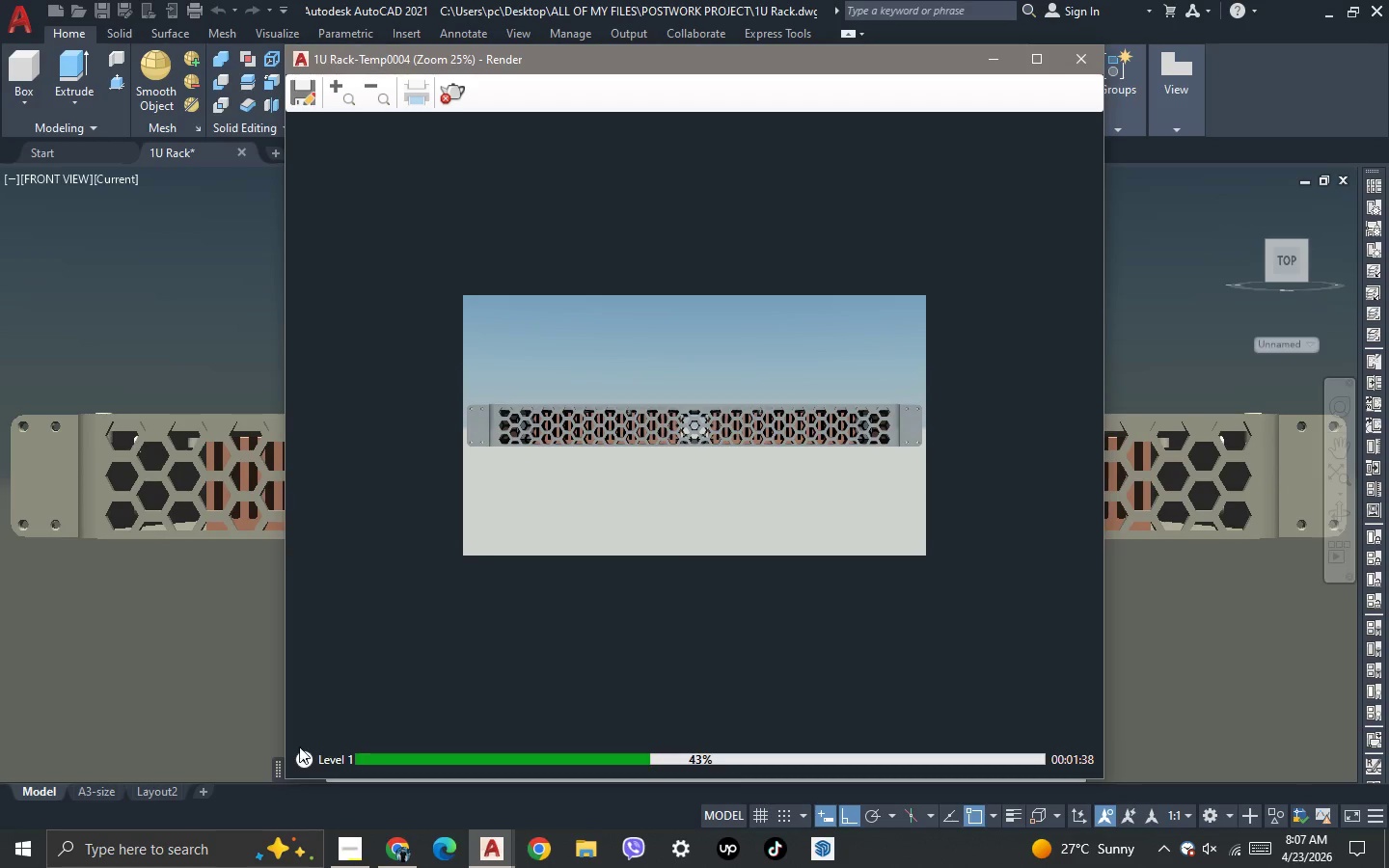 
left_click([344, 858])